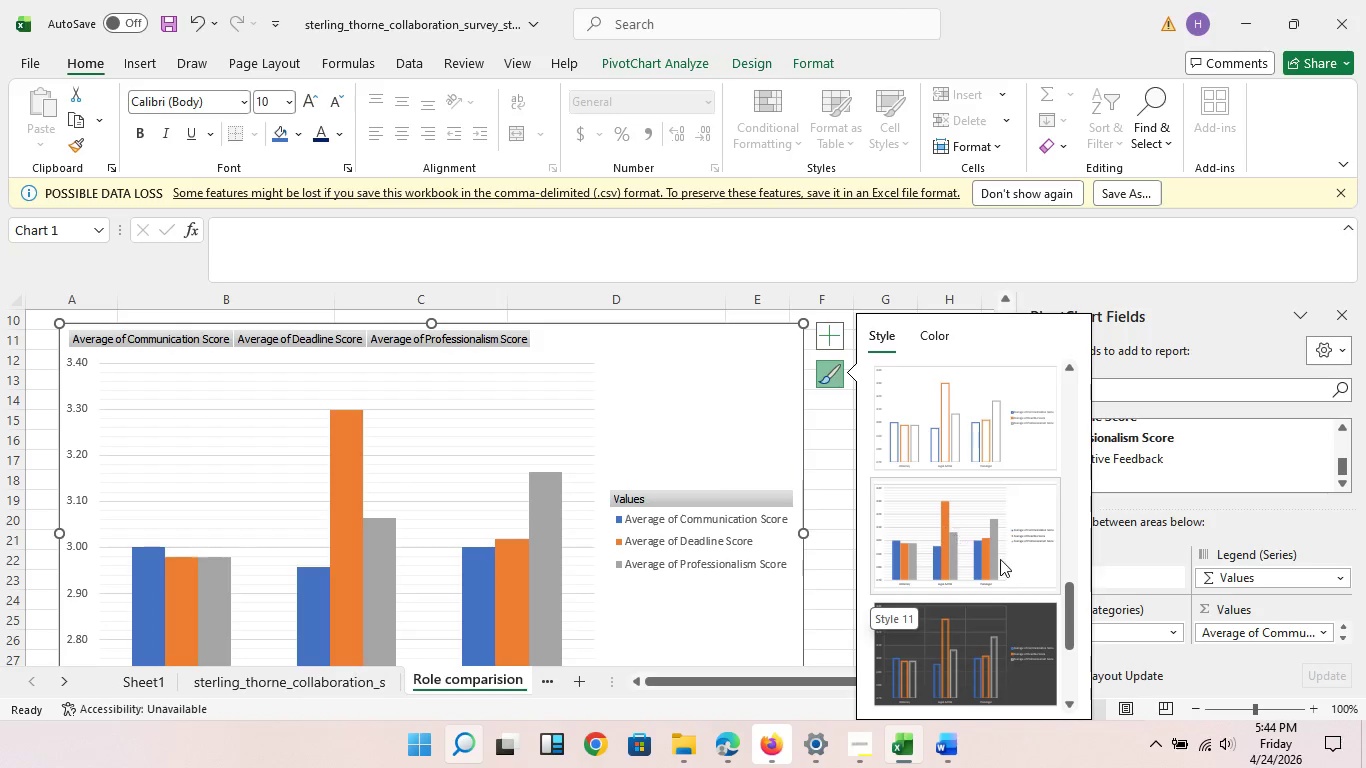 
mouse_move([945, 525])
 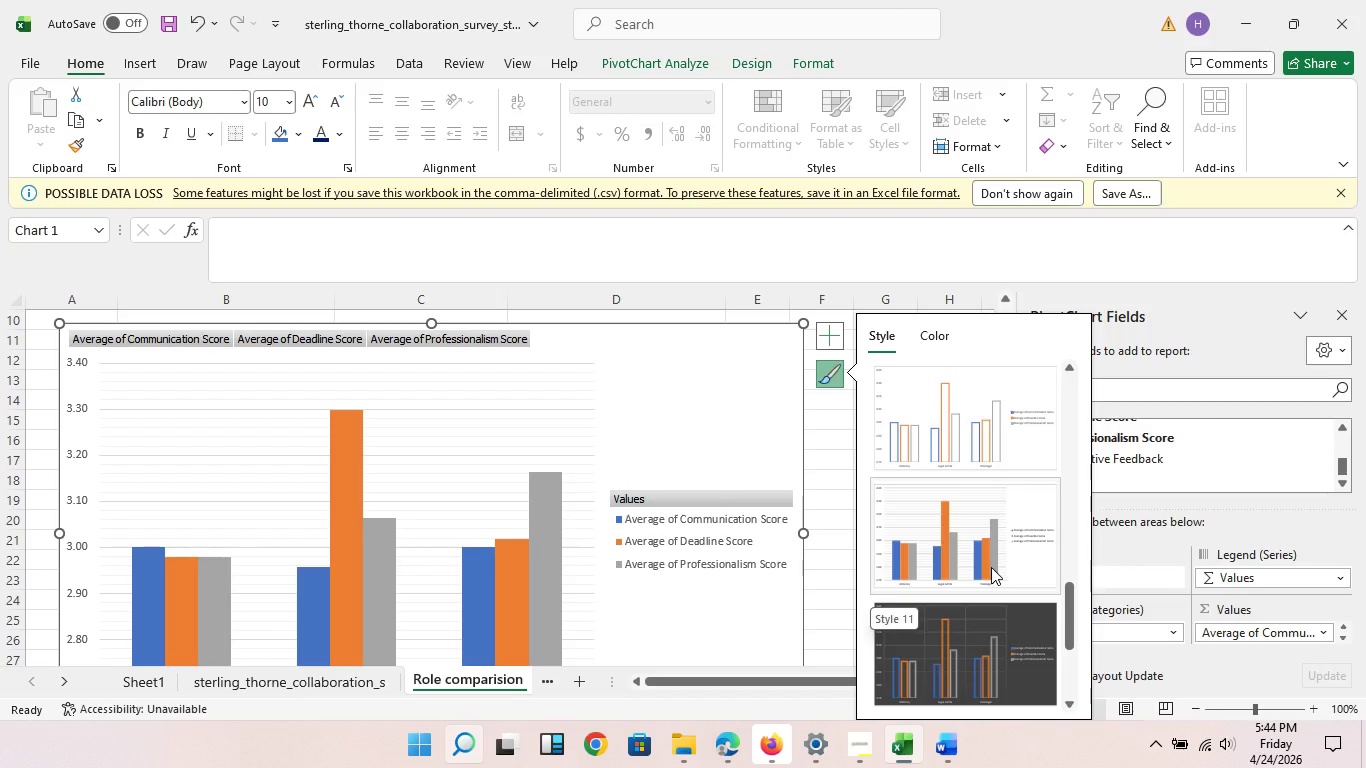 
scroll: coordinate [1017, 577], scroll_direction: down, amount: 3.0
 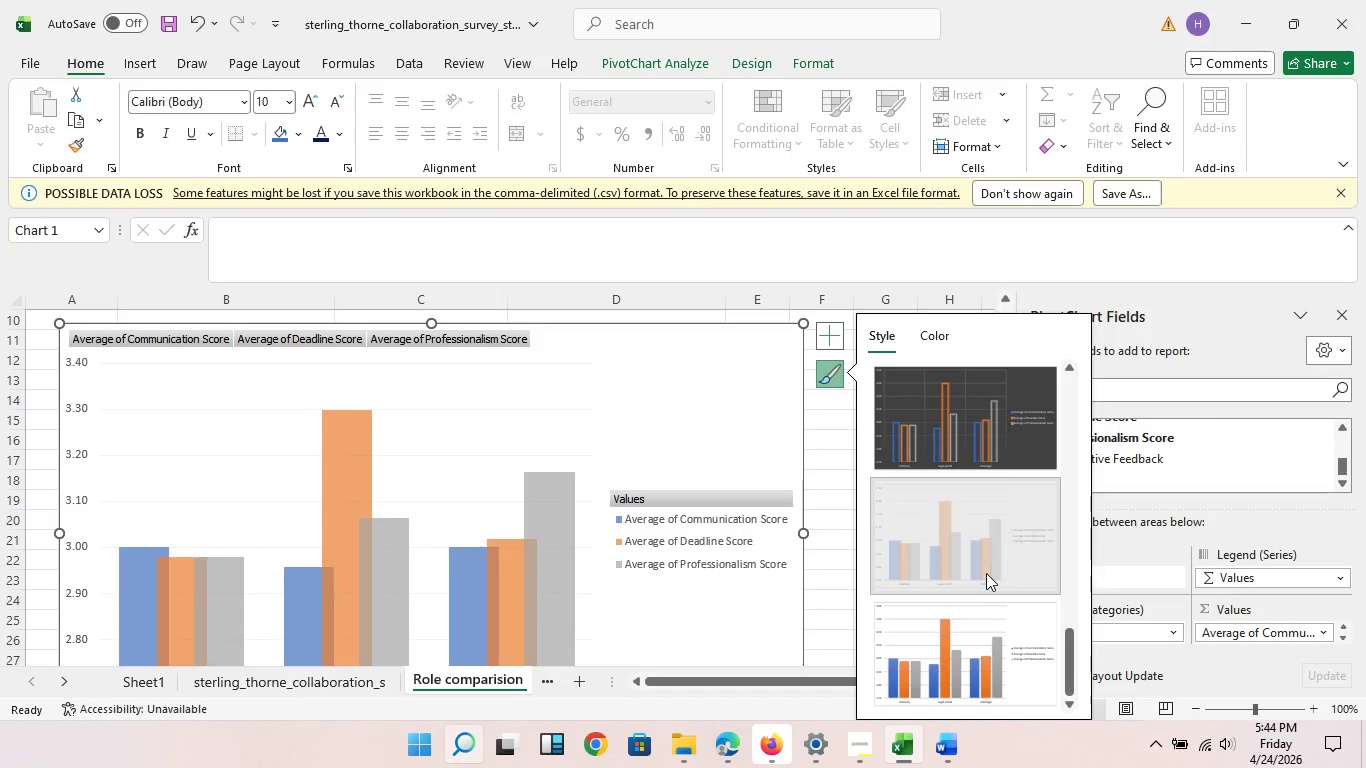 
left_click([985, 573])
 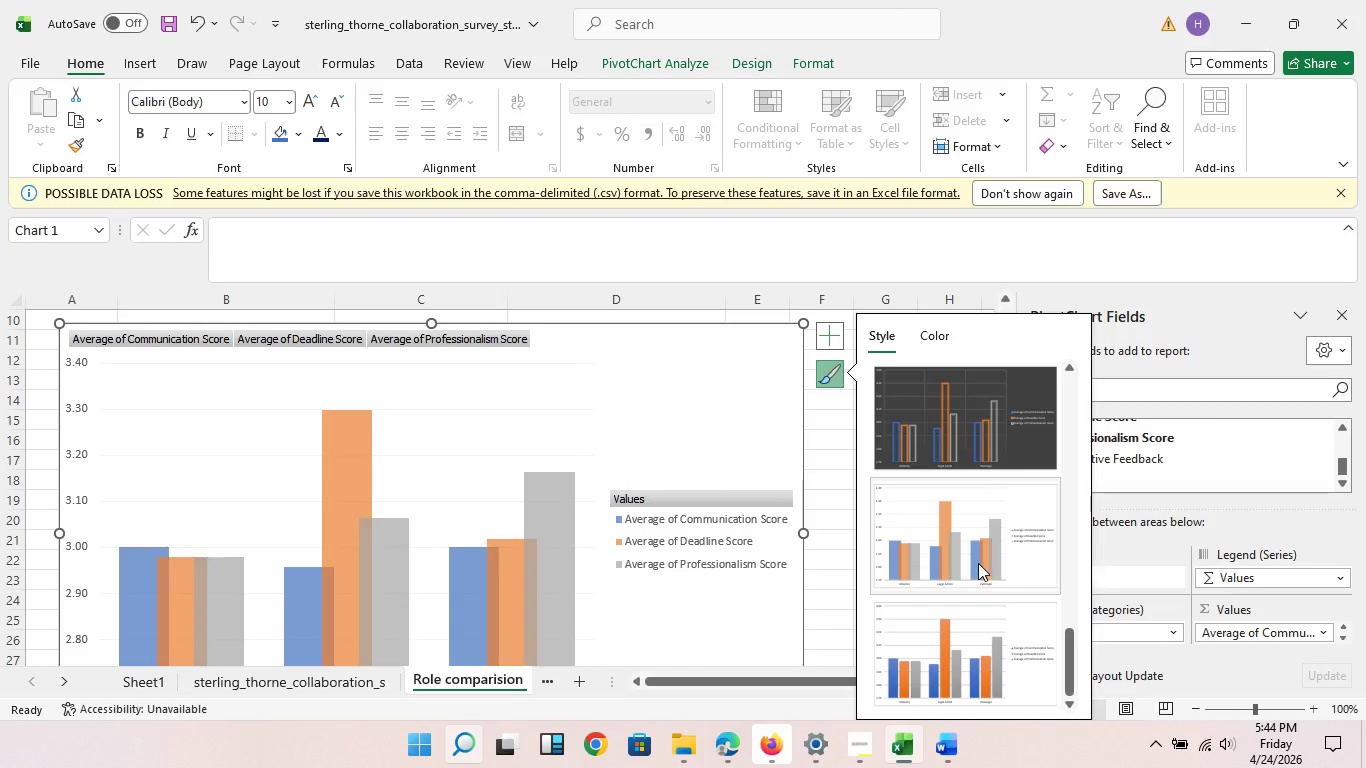 
left_click([975, 563])
 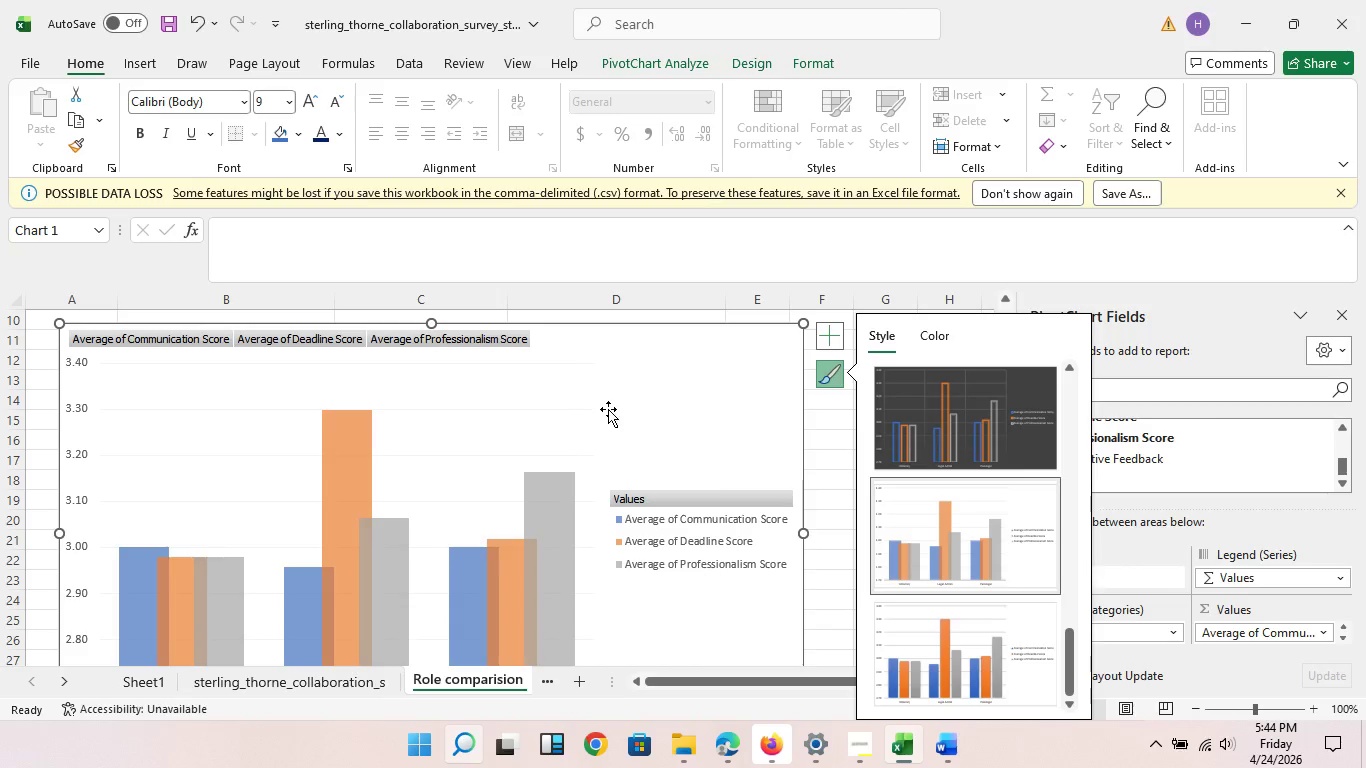 
left_click([608, 409])
 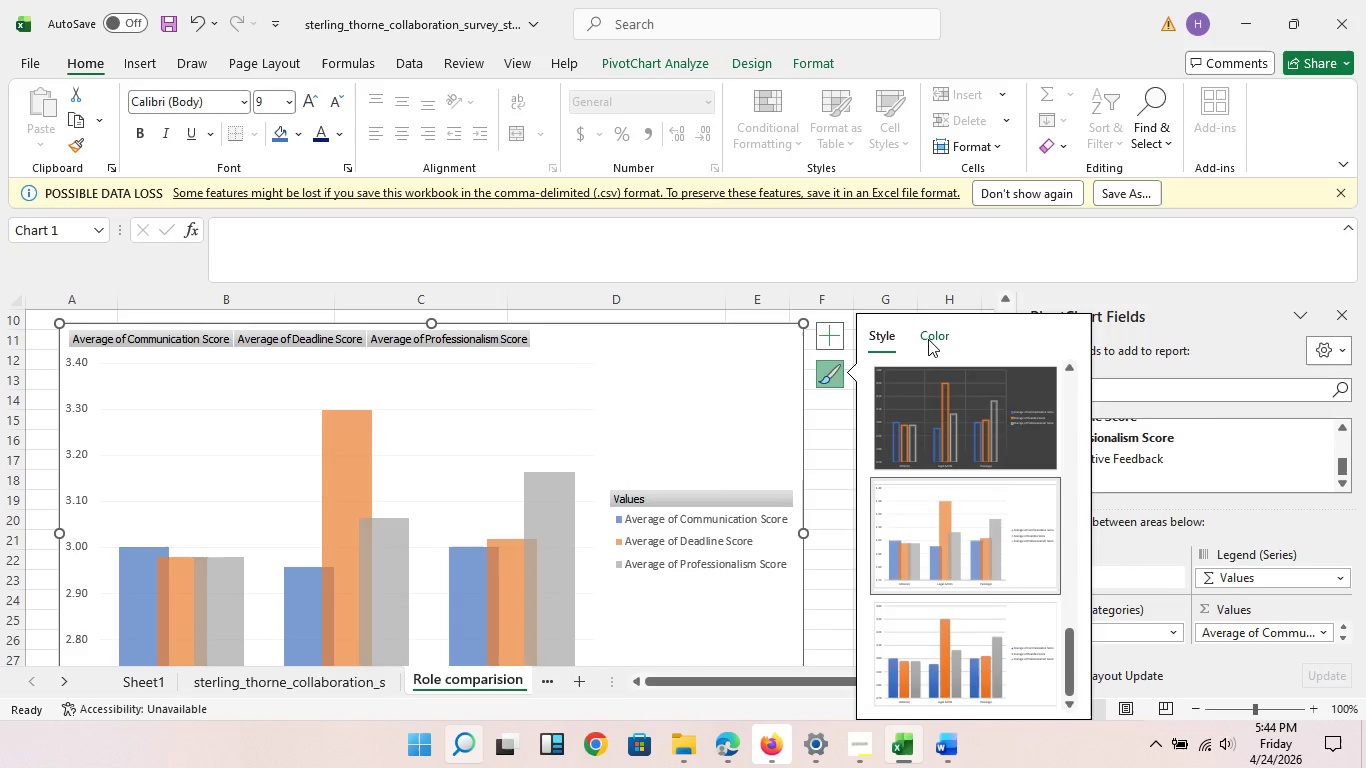 
left_click([928, 339])
 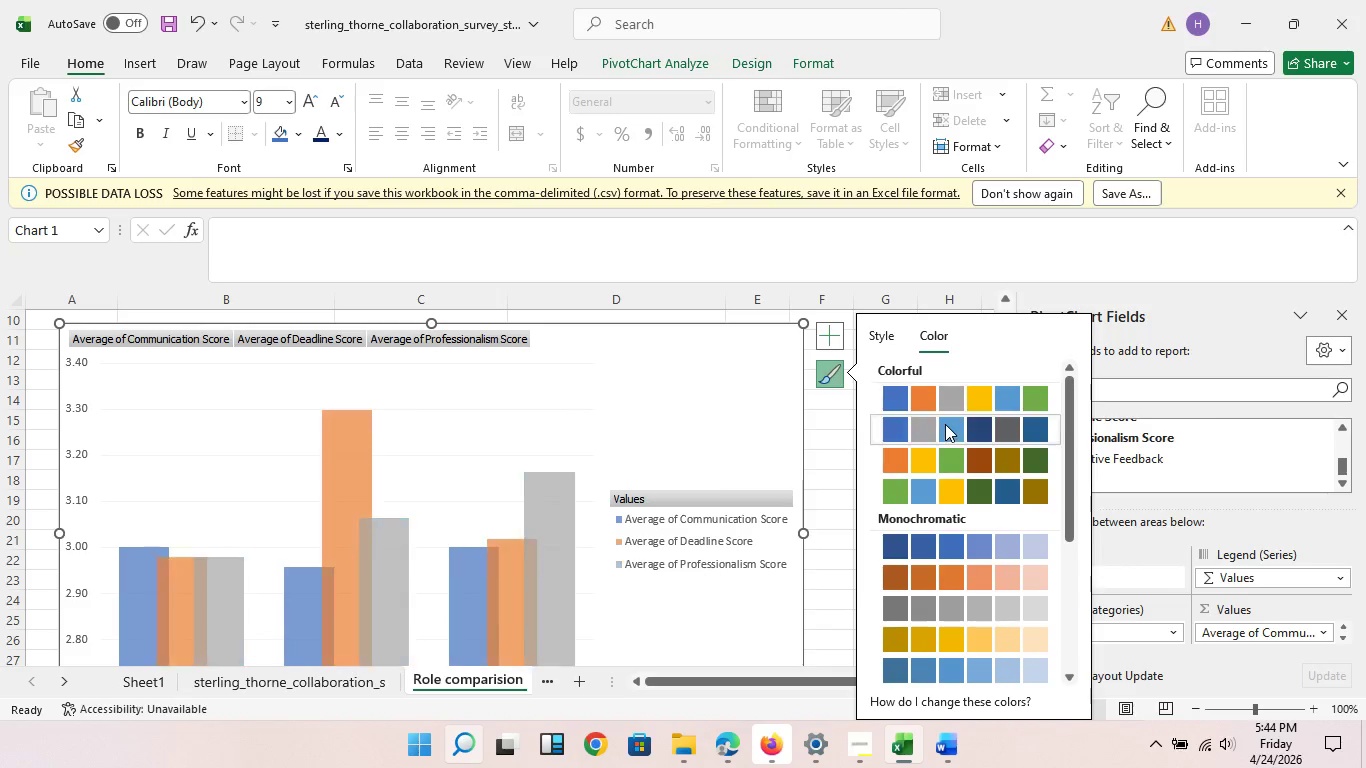 
left_click([945, 424])
 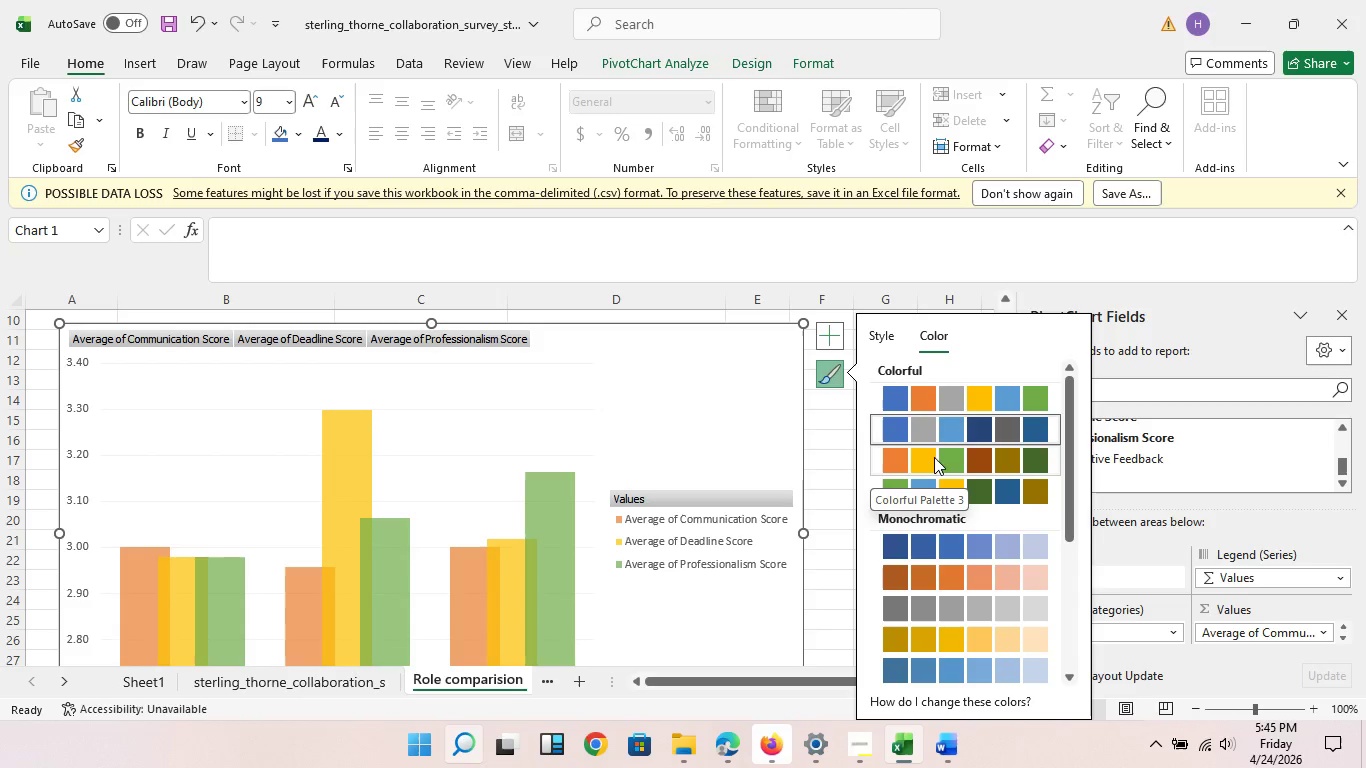 
wait(7.14)
 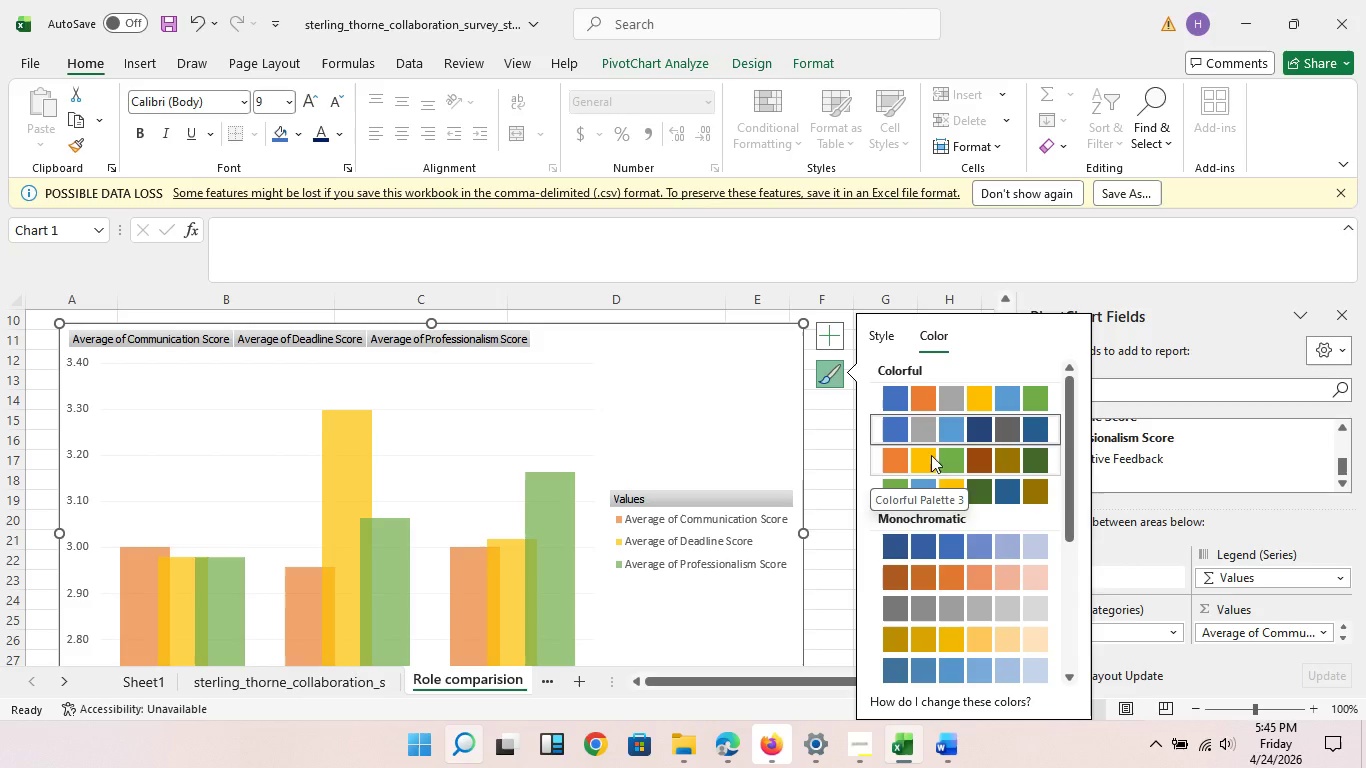 
left_click([934, 459])
 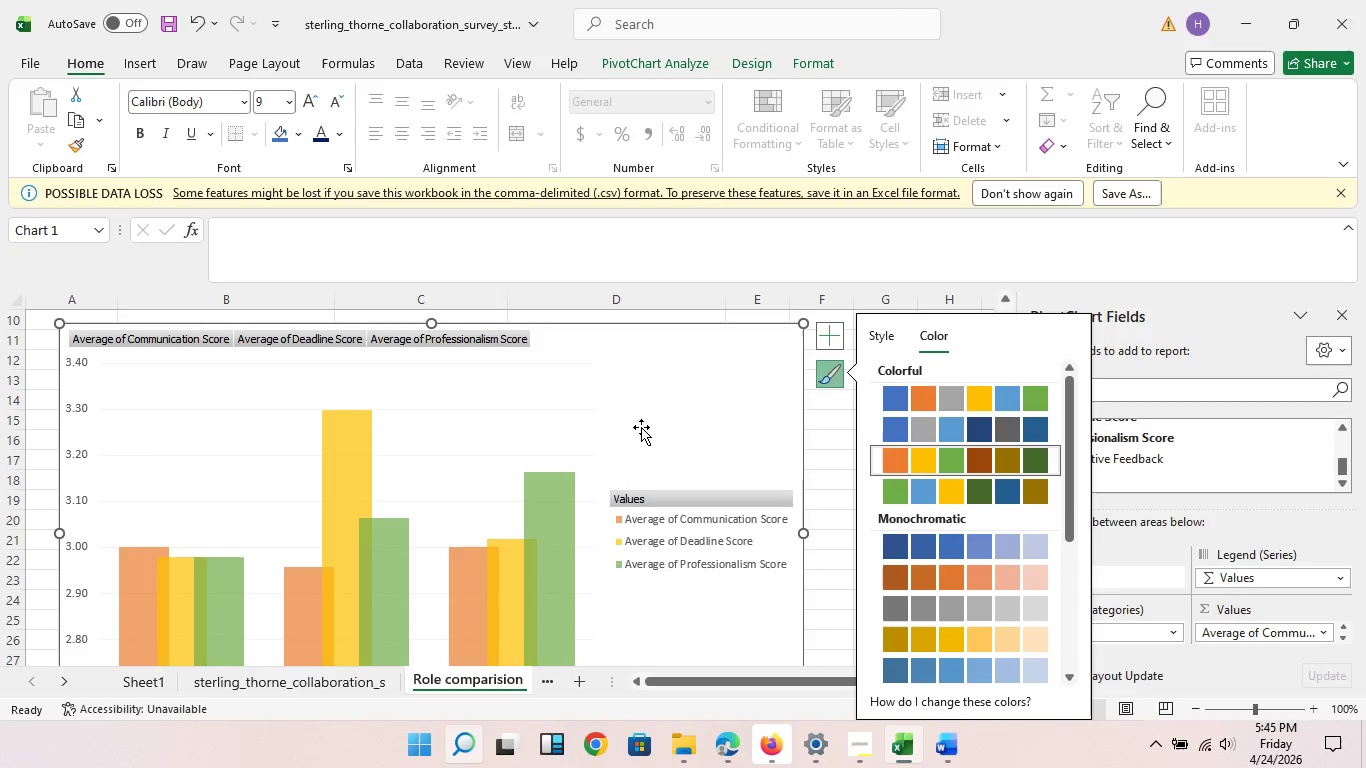 
left_click([641, 429])
 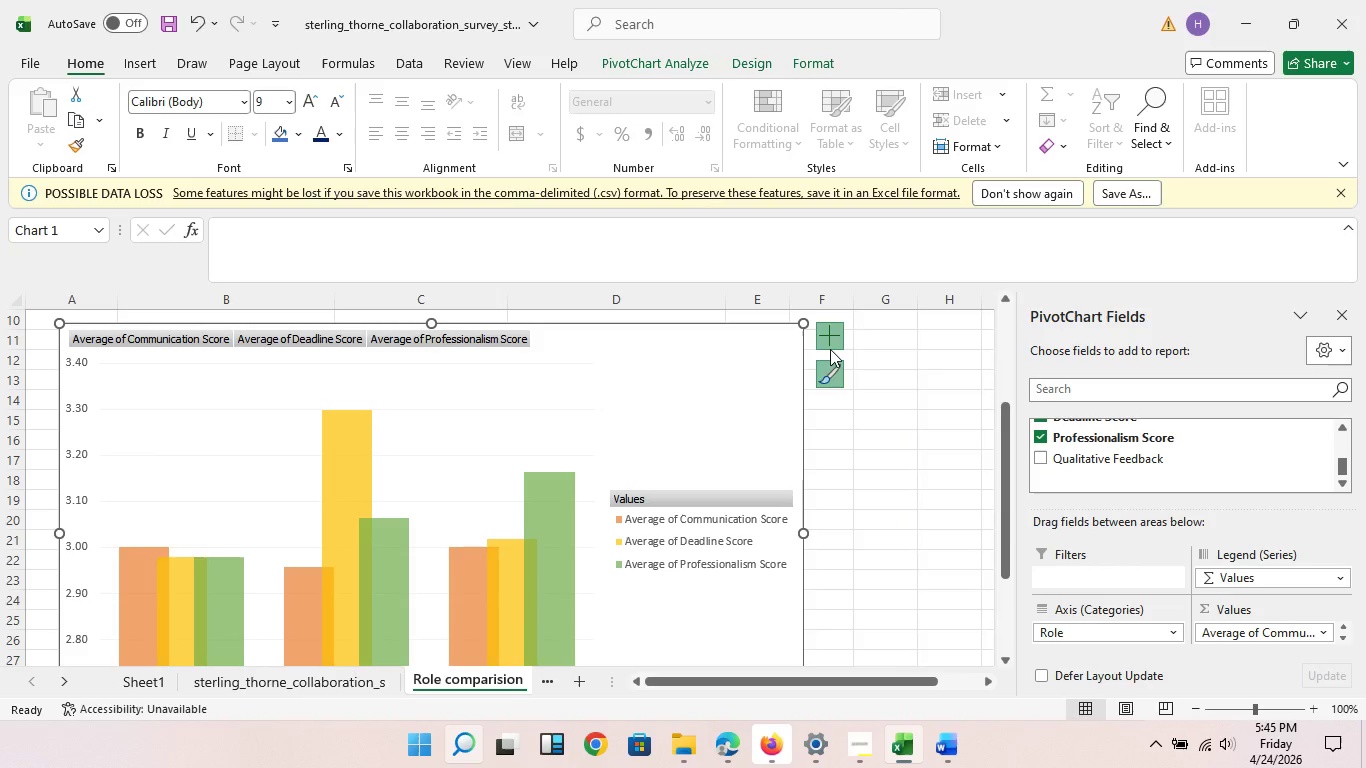 
left_click([830, 349])
 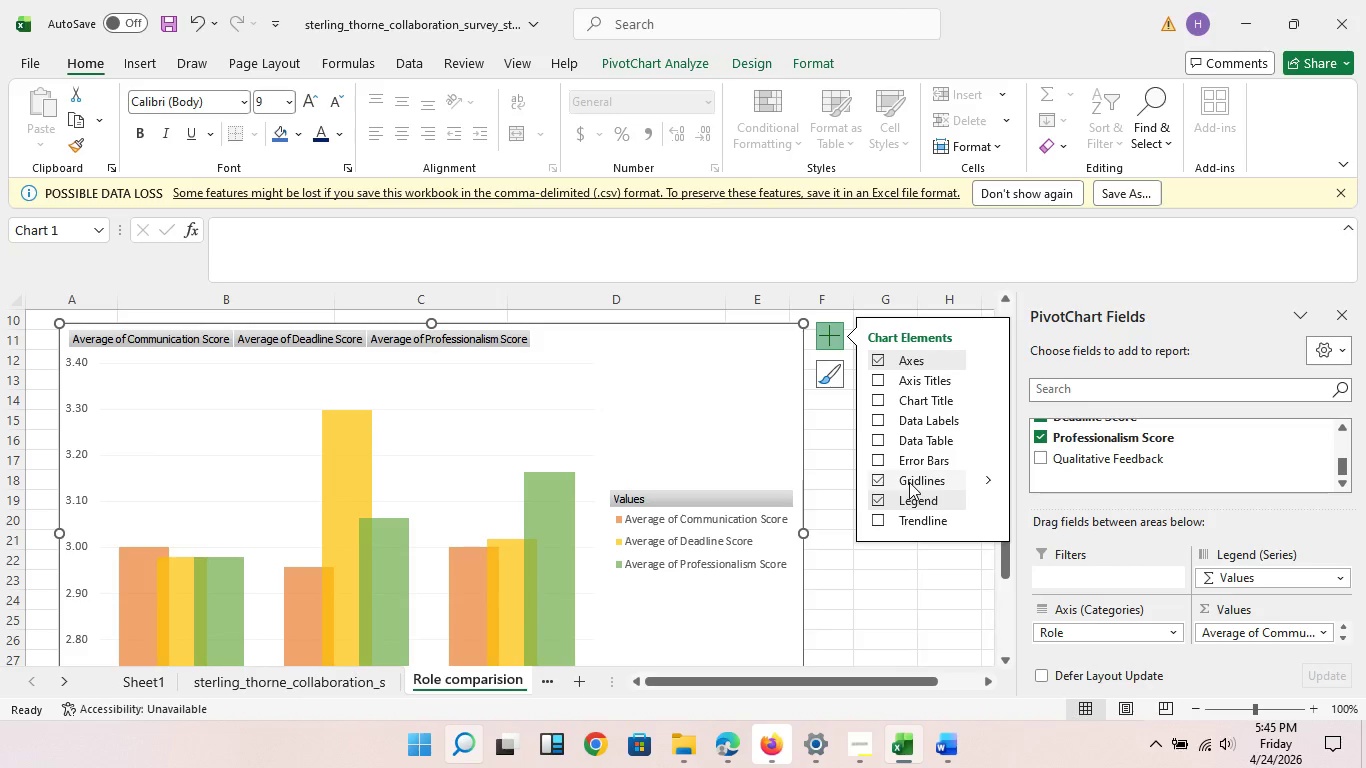 
left_click([909, 482])
 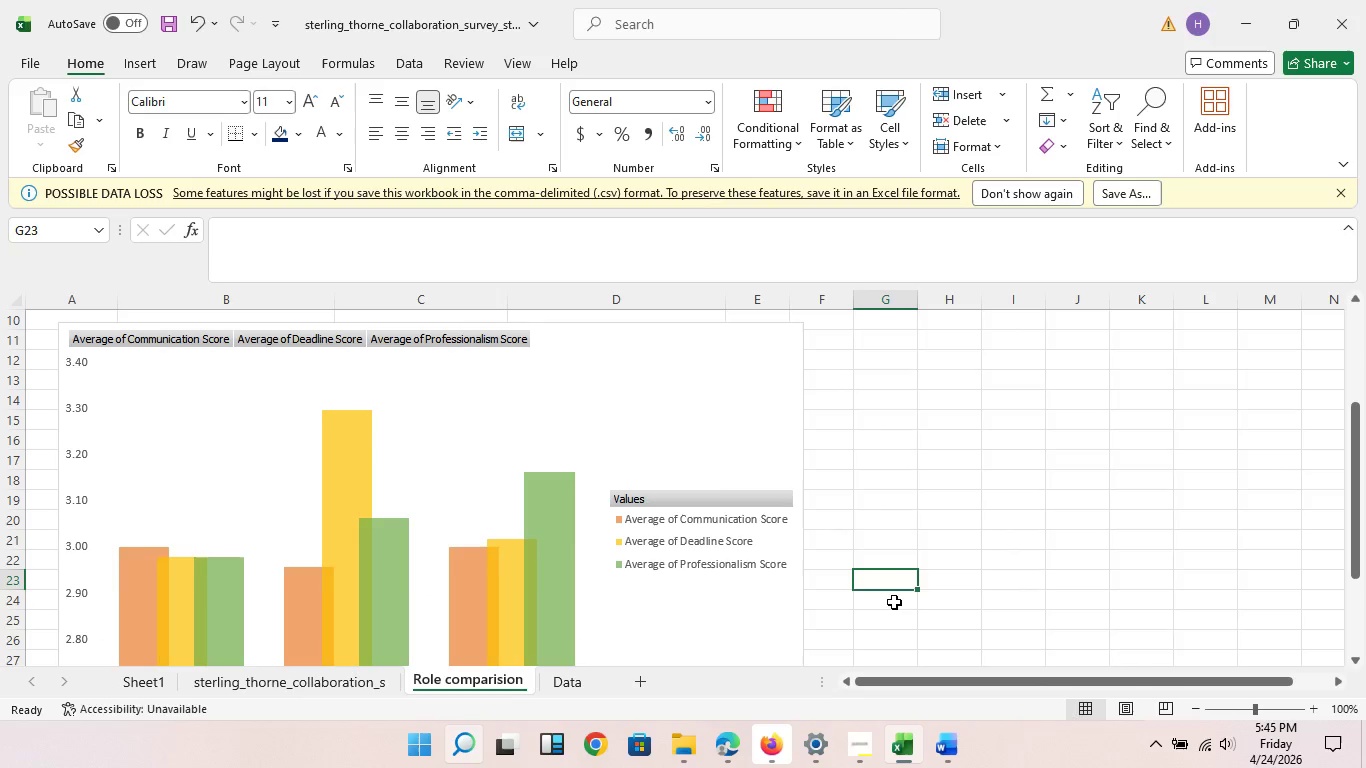 
left_click([888, 579])
 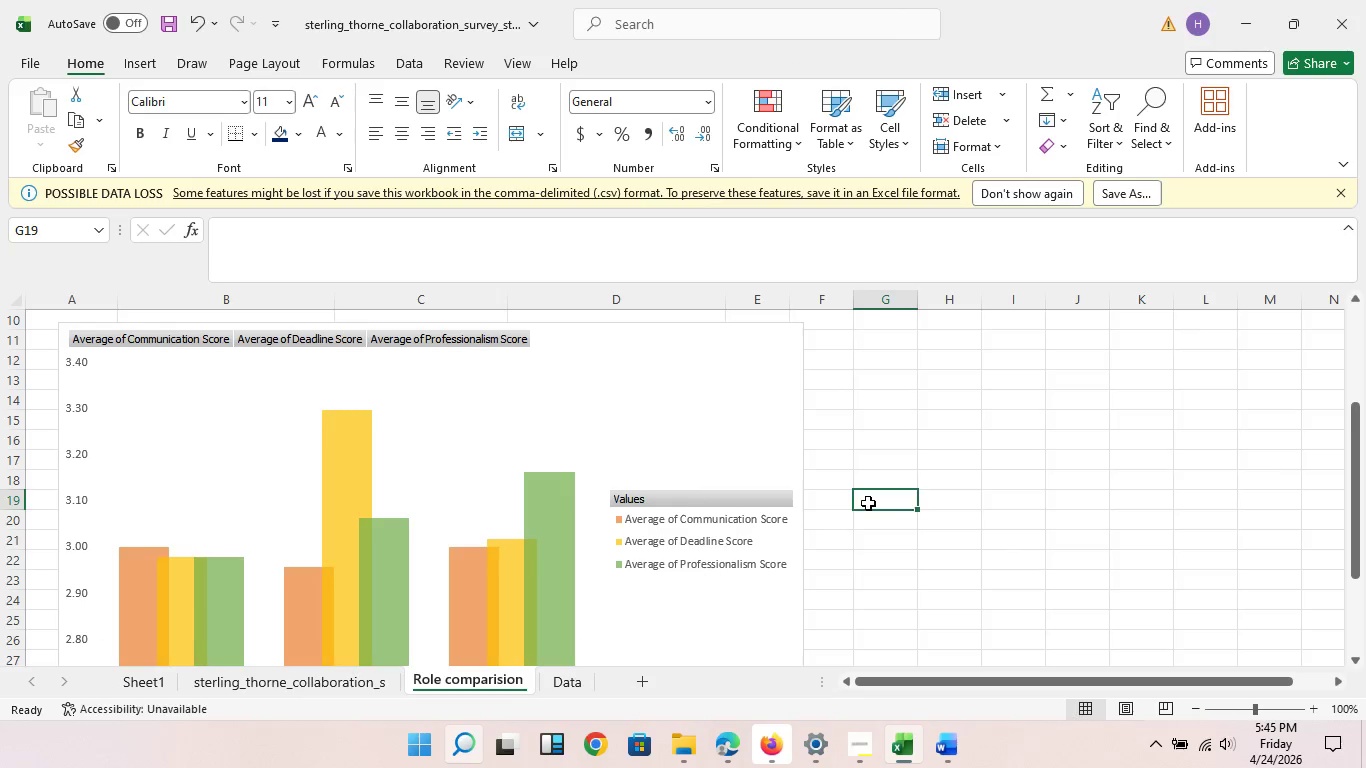 
left_click([865, 503])
 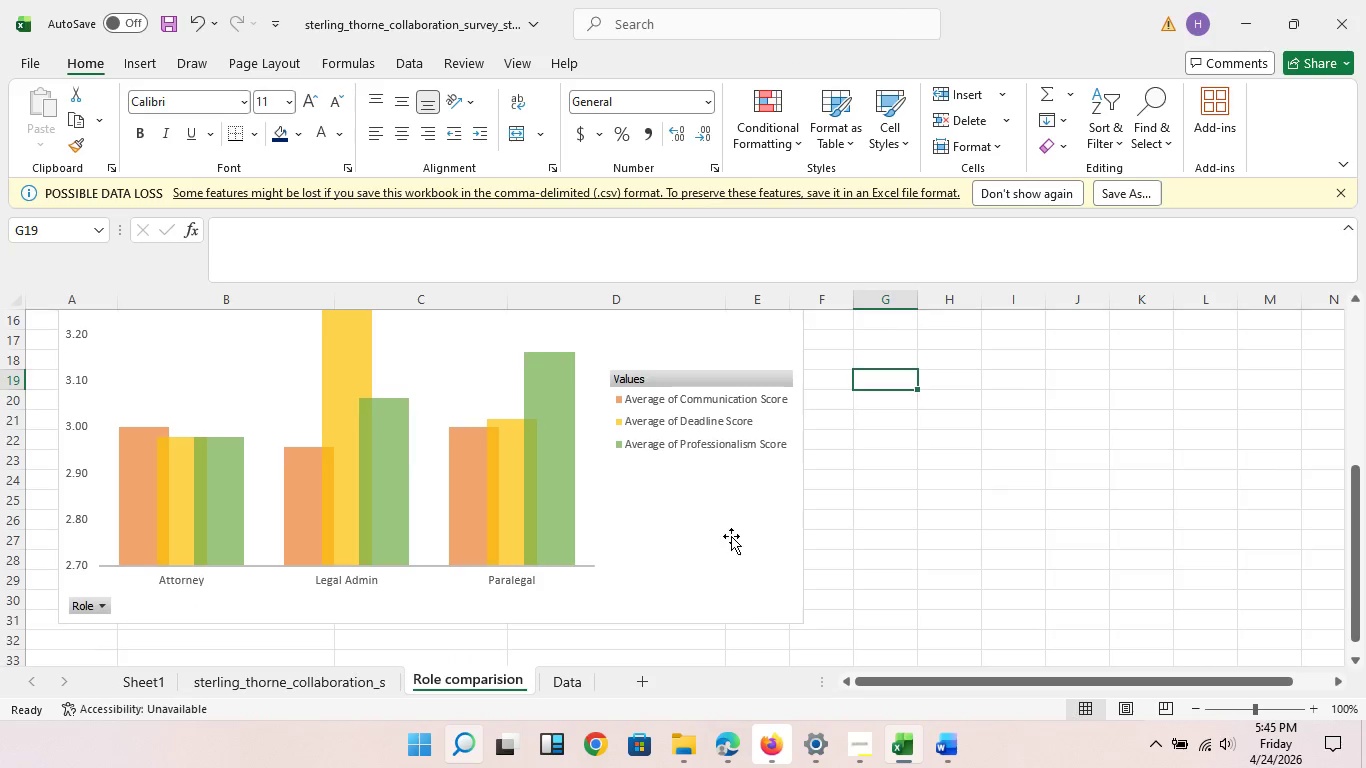 
scroll: coordinate [551, 472], scroll_direction: up, amount: 4.0
 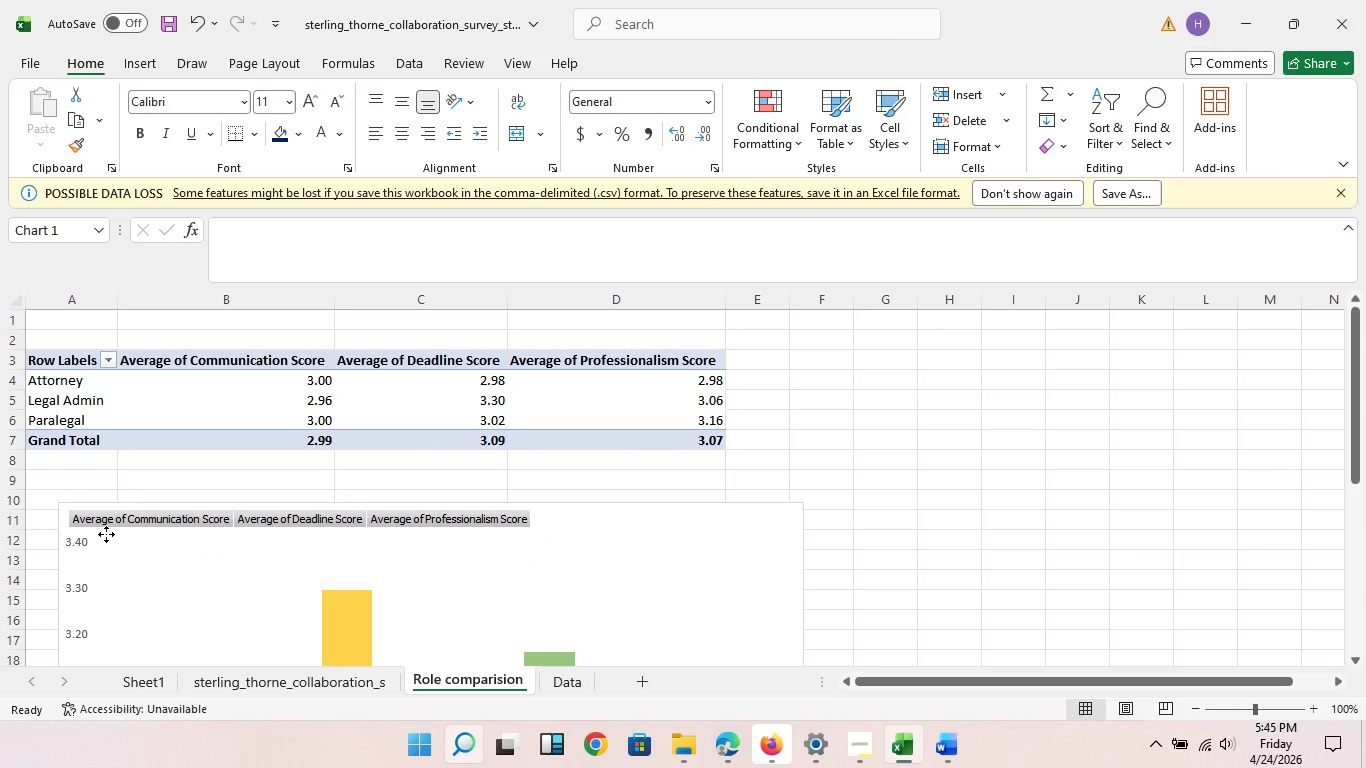 
left_click([106, 534])
 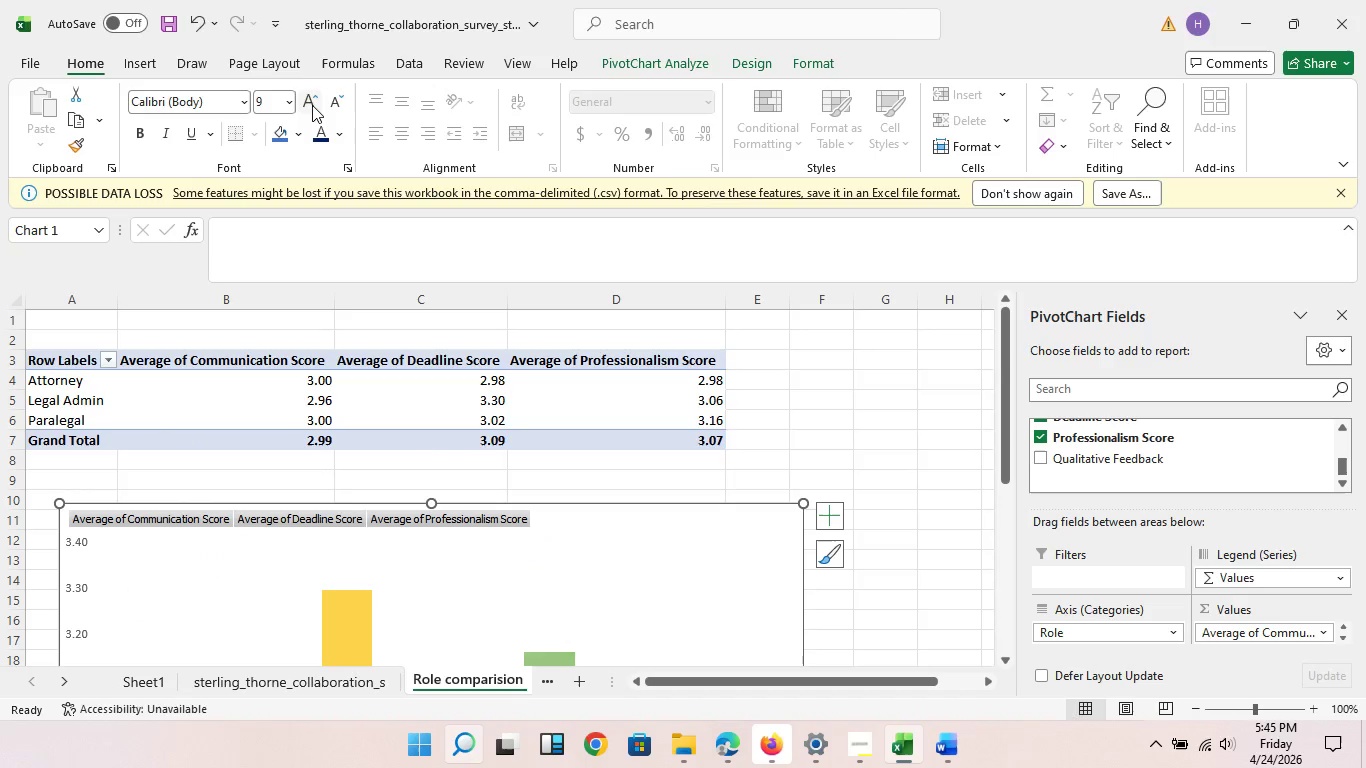 
left_click([312, 105])
 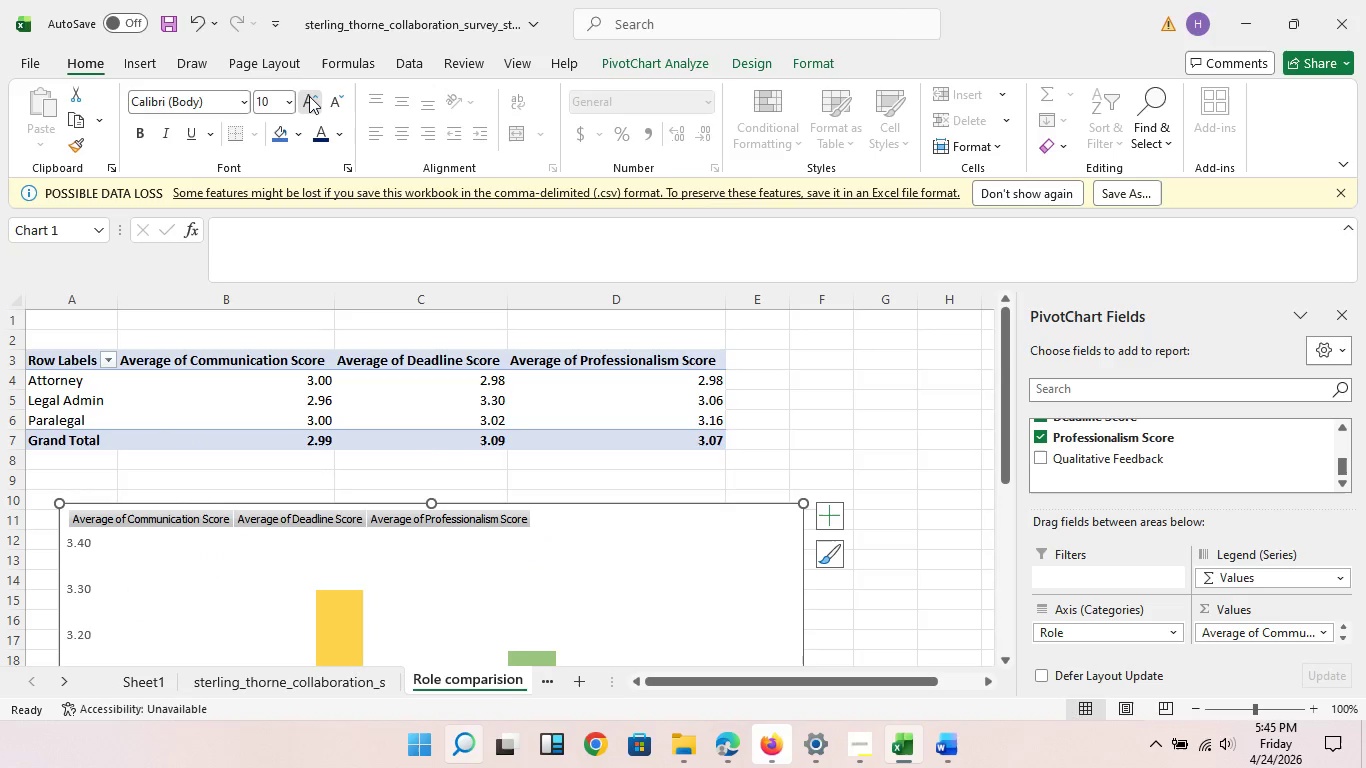 
left_click([309, 96])
 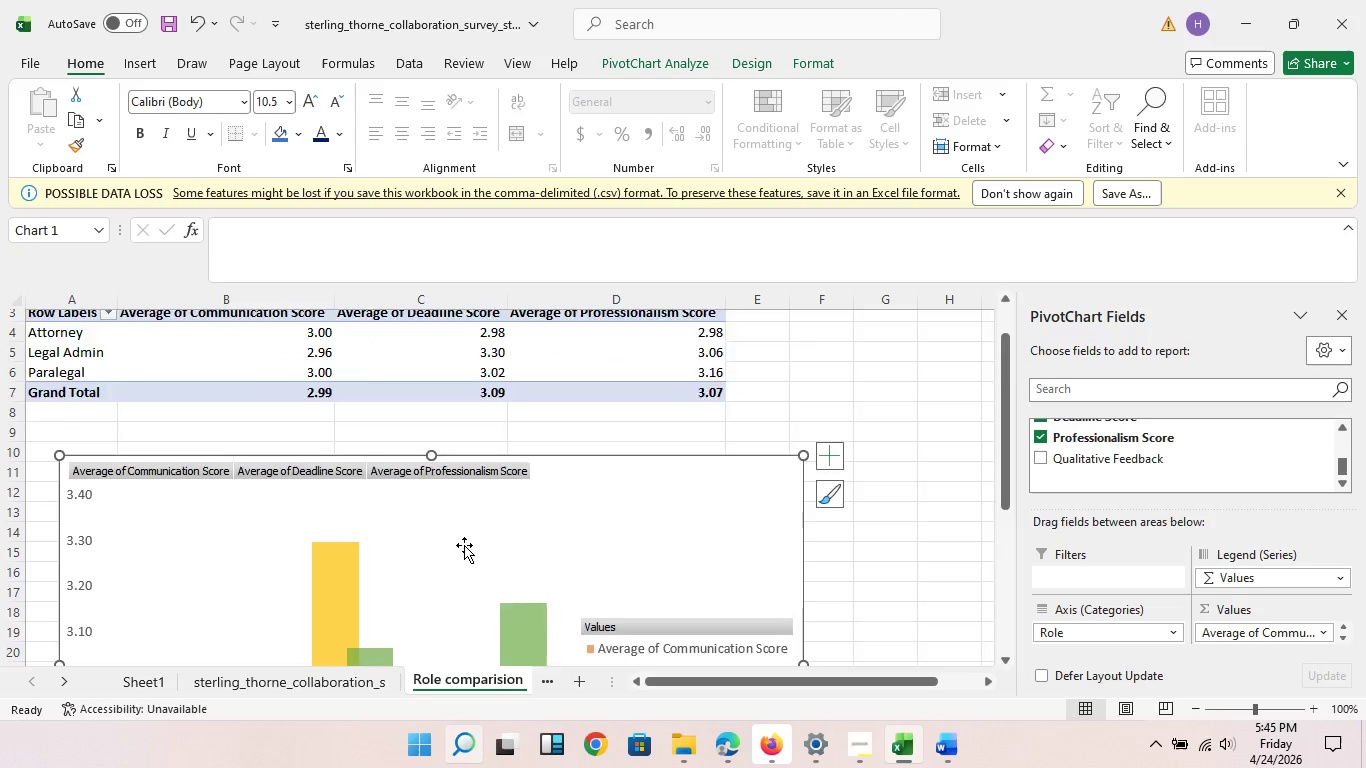 
scroll: coordinate [582, 568], scroll_direction: down, amount: 5.0
 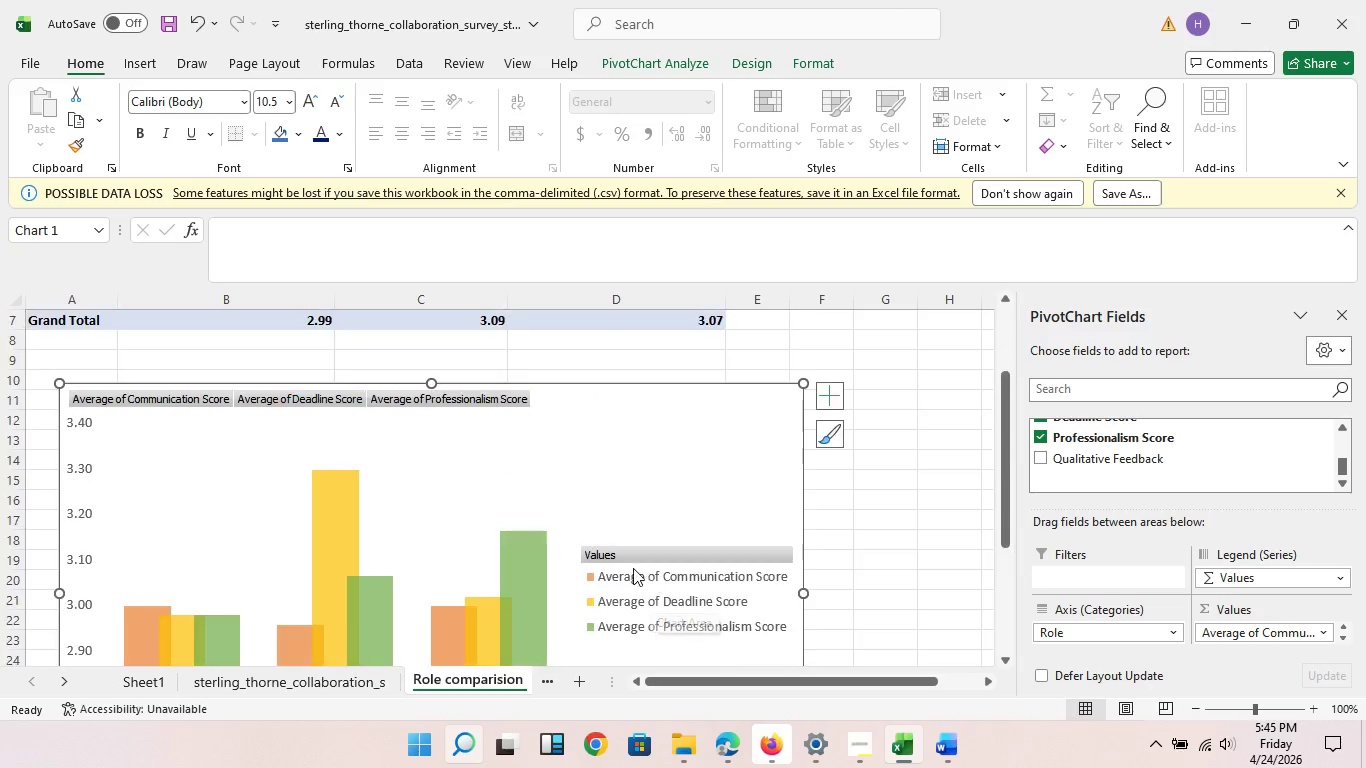 
left_click([542, 457])
 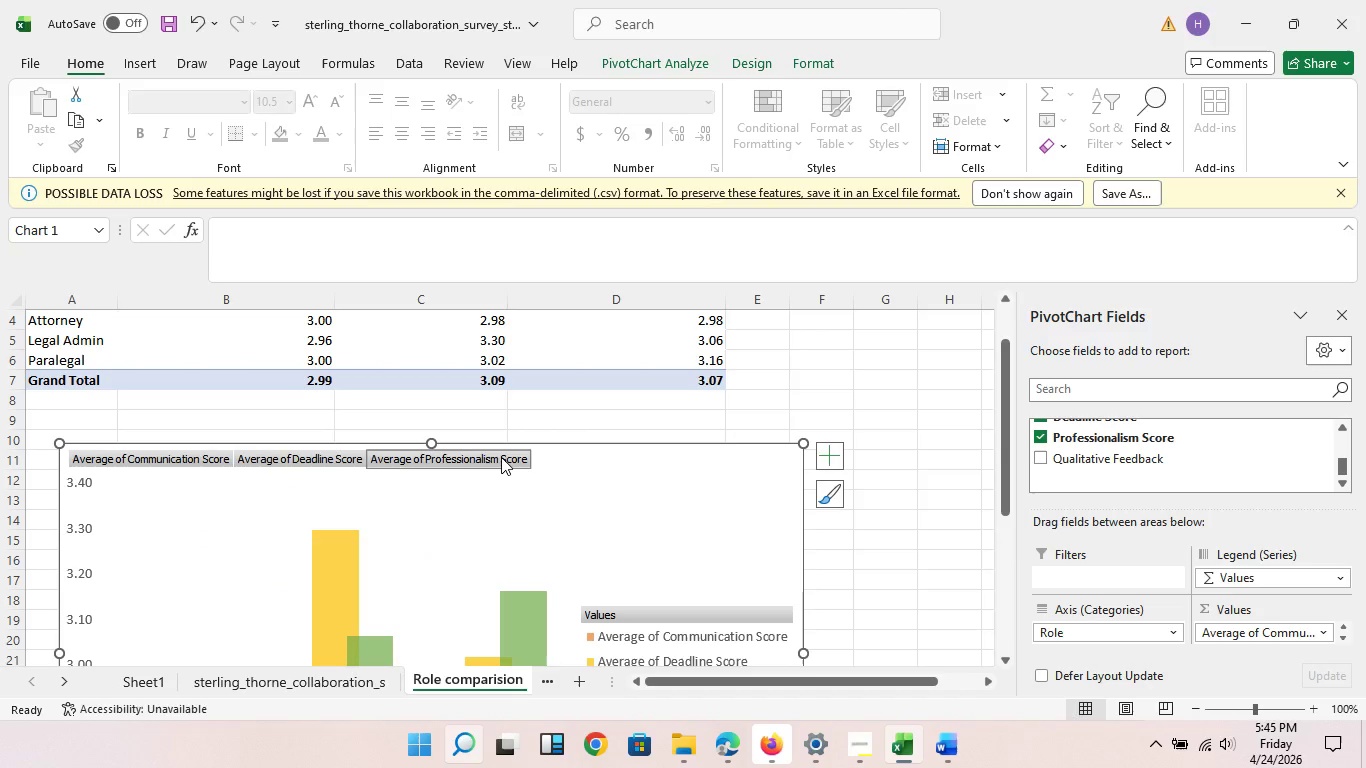 
scroll: coordinate [592, 542], scroll_direction: up, amount: 4.0
 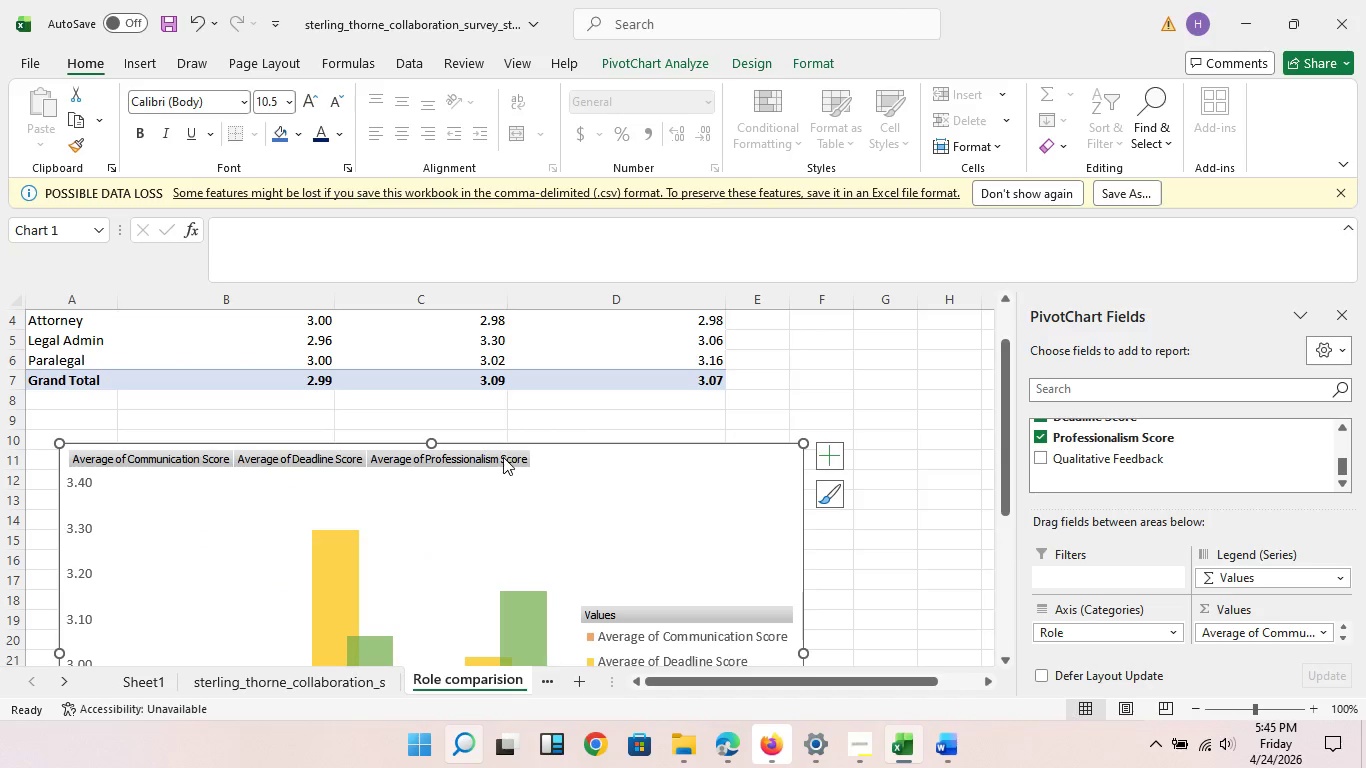 
double_click([503, 457])
 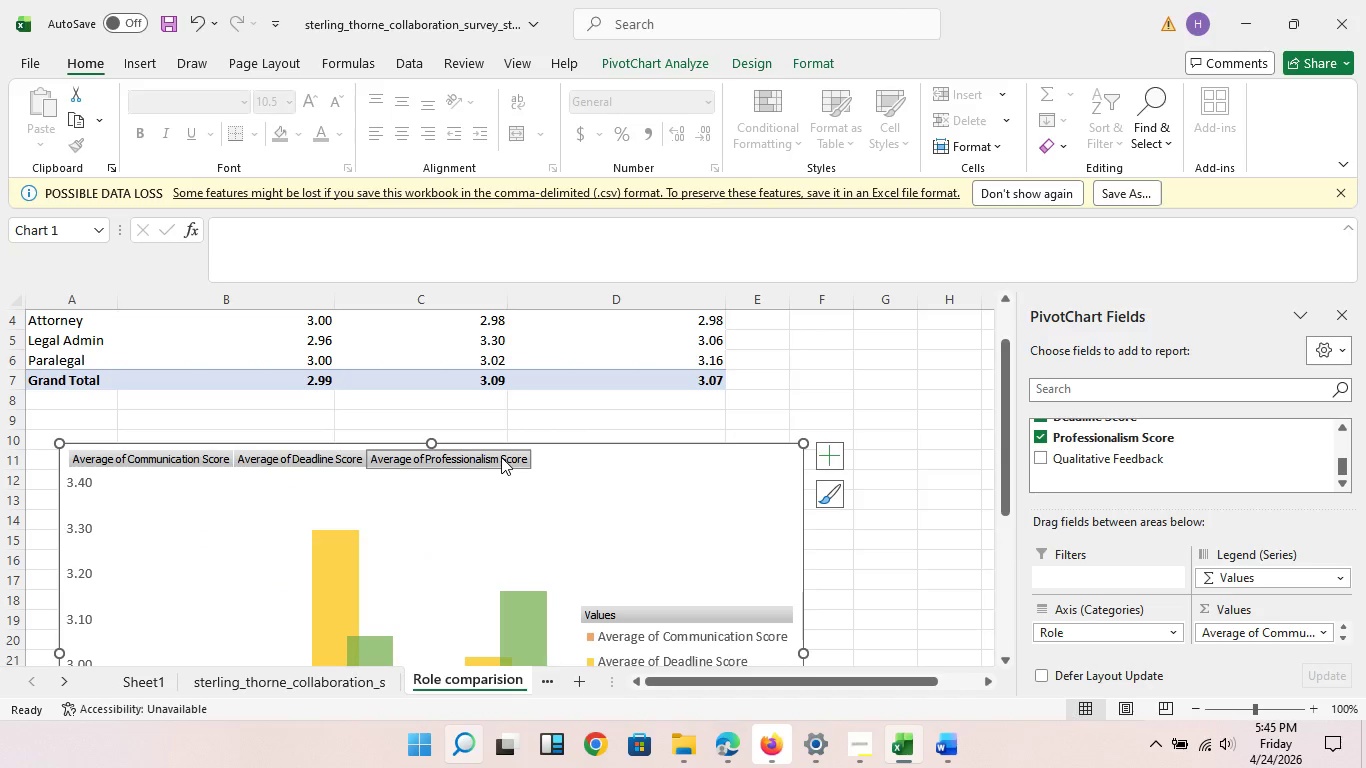 
triple_click([503, 457])
 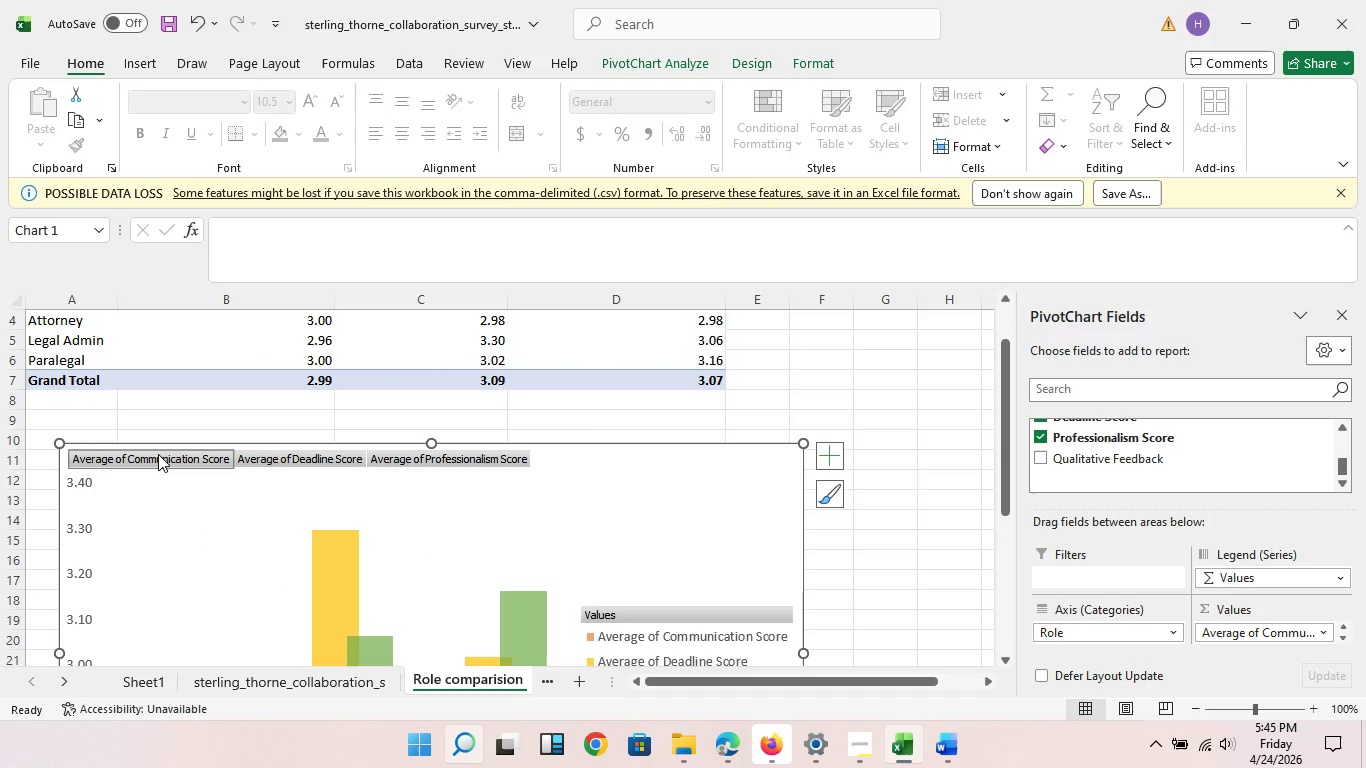 
scroll: coordinate [519, 479], scroll_direction: down, amount: 3.0
 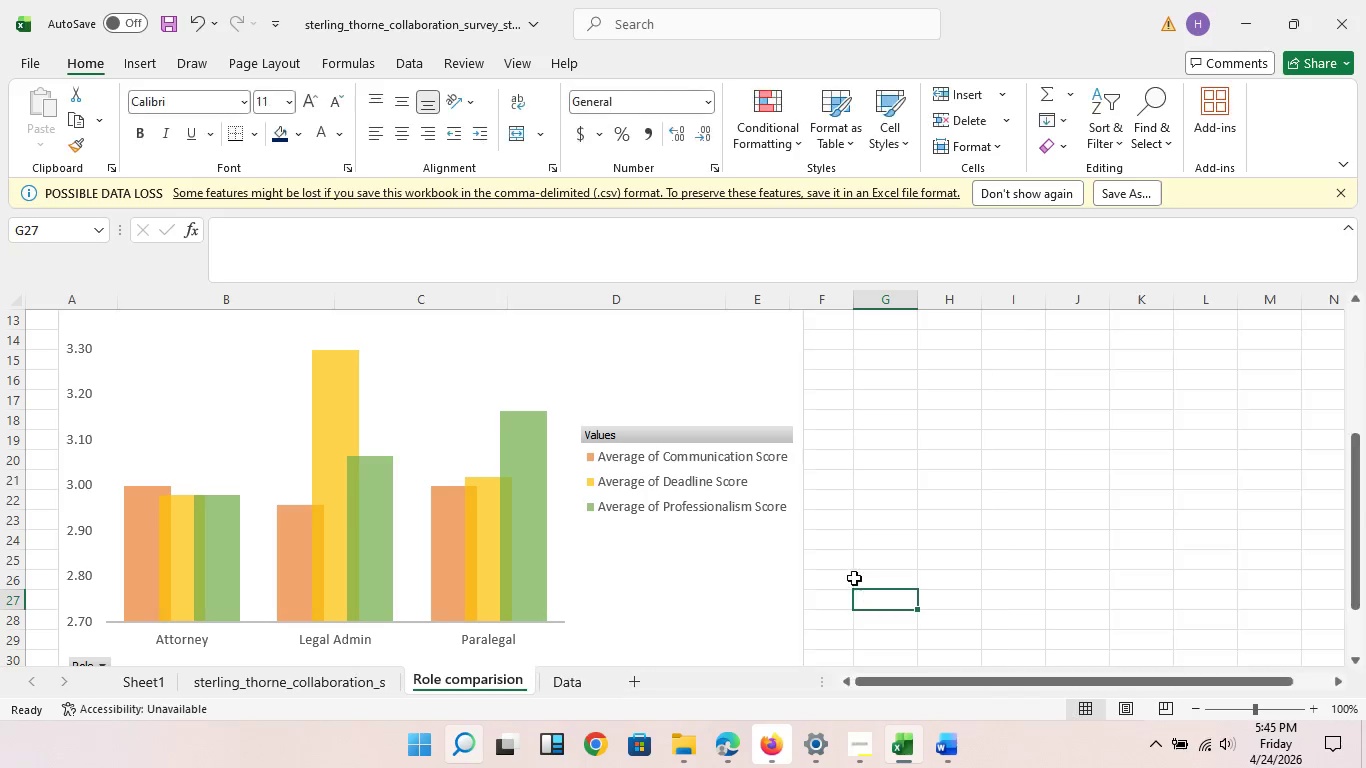 
left_click([869, 593])
 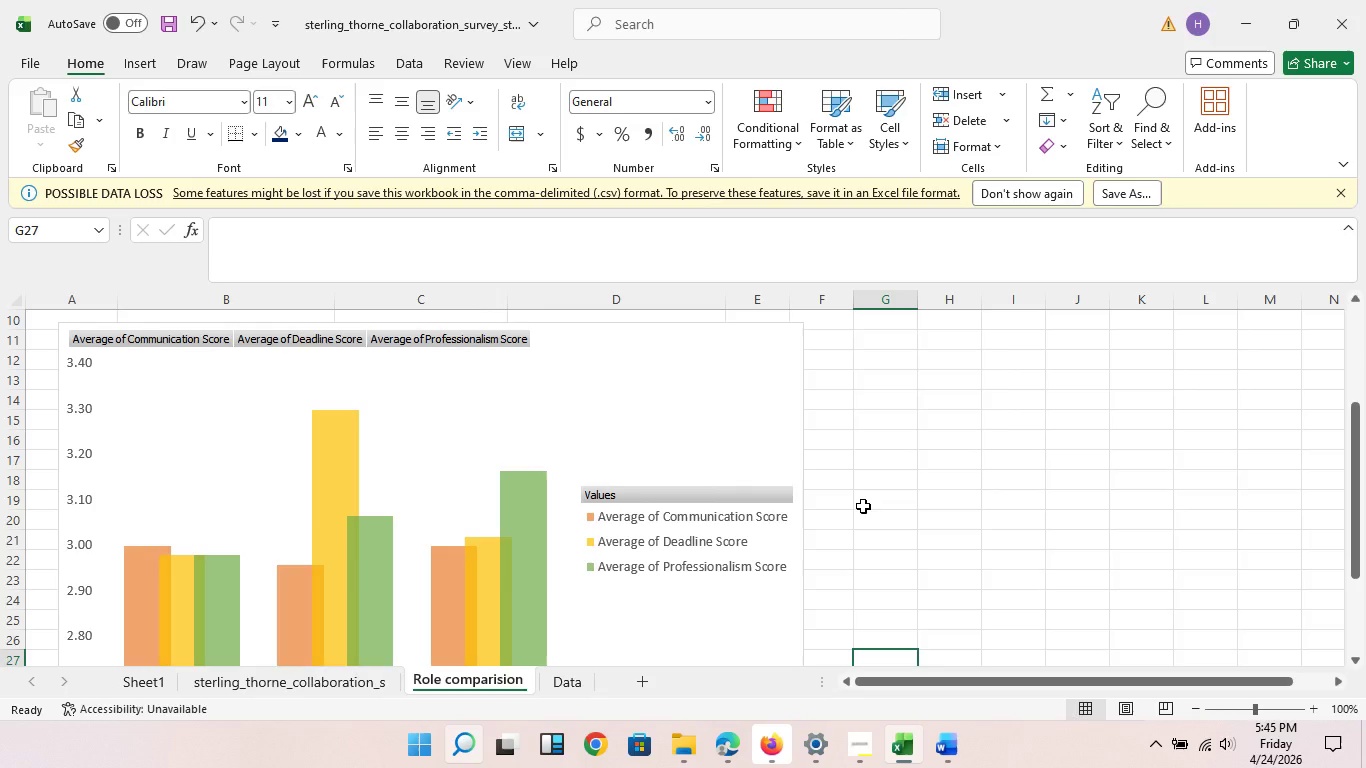 
scroll: coordinate [870, 501], scroll_direction: up, amount: 12.0
 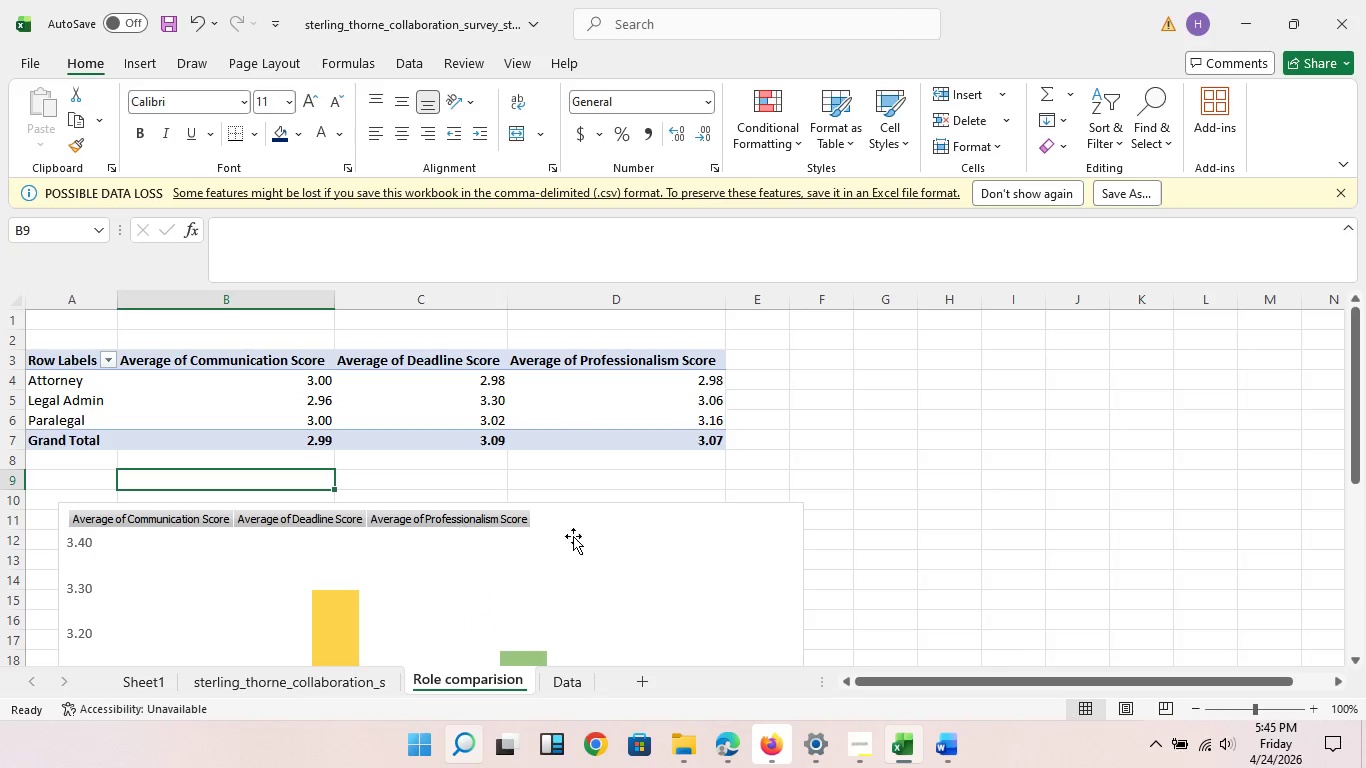 
left_click([310, 476])
 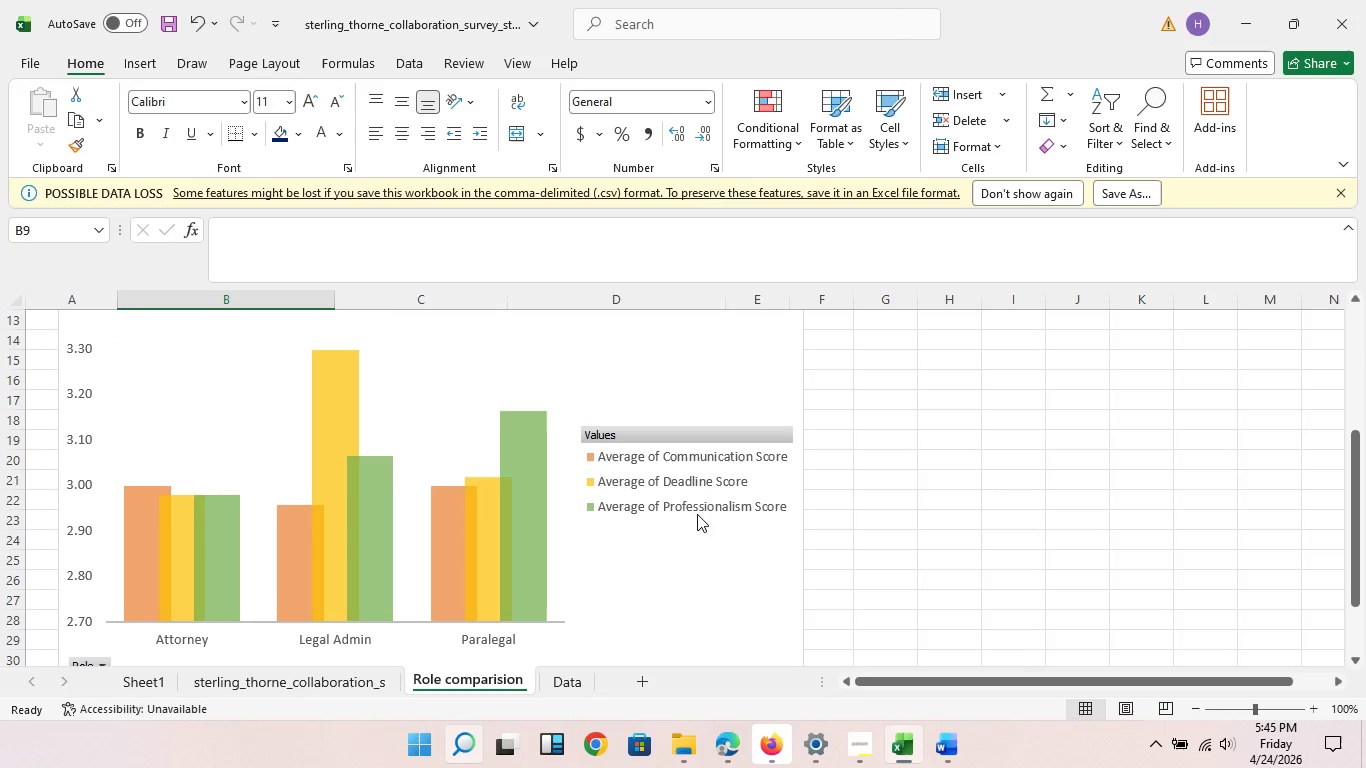 
scroll: coordinate [655, 503], scroll_direction: down, amount: 4.0
 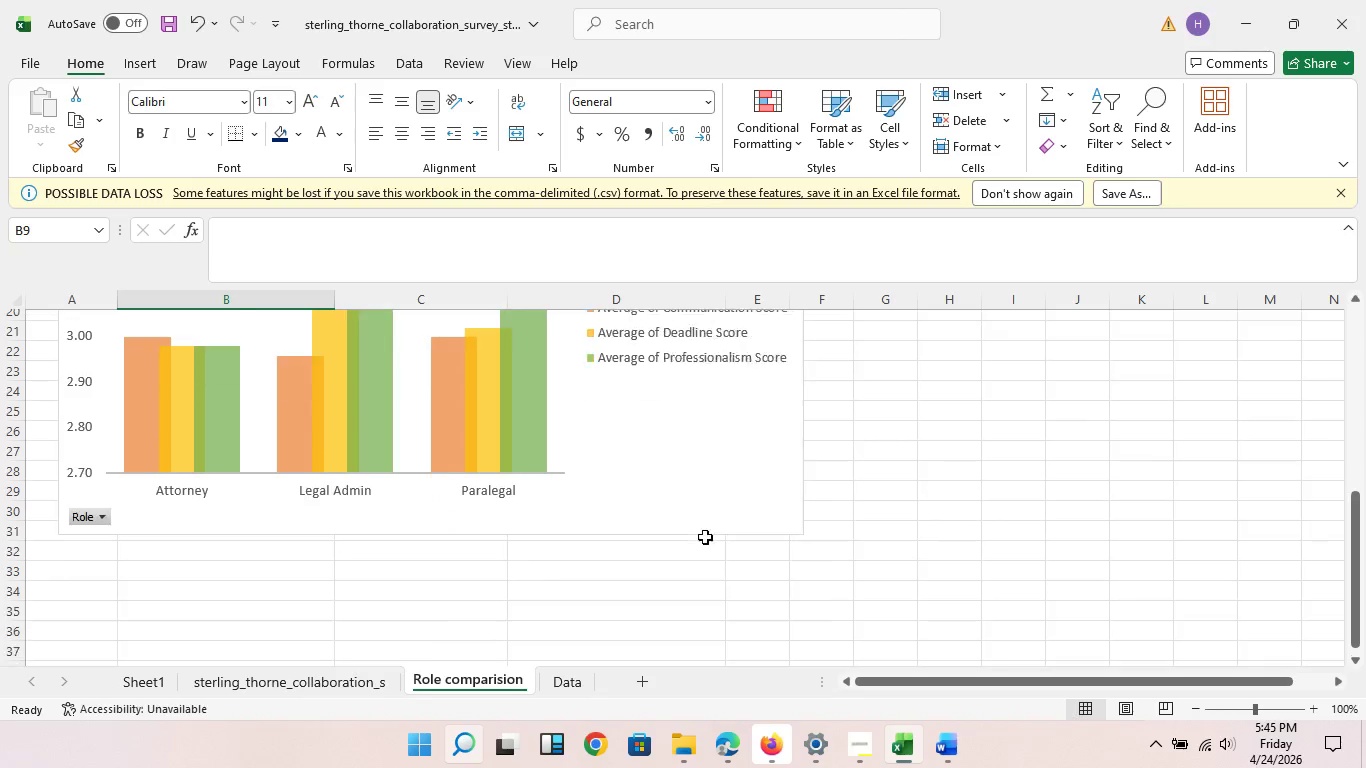 
scroll: coordinate [487, 536], scroll_direction: up, amount: 7.0
 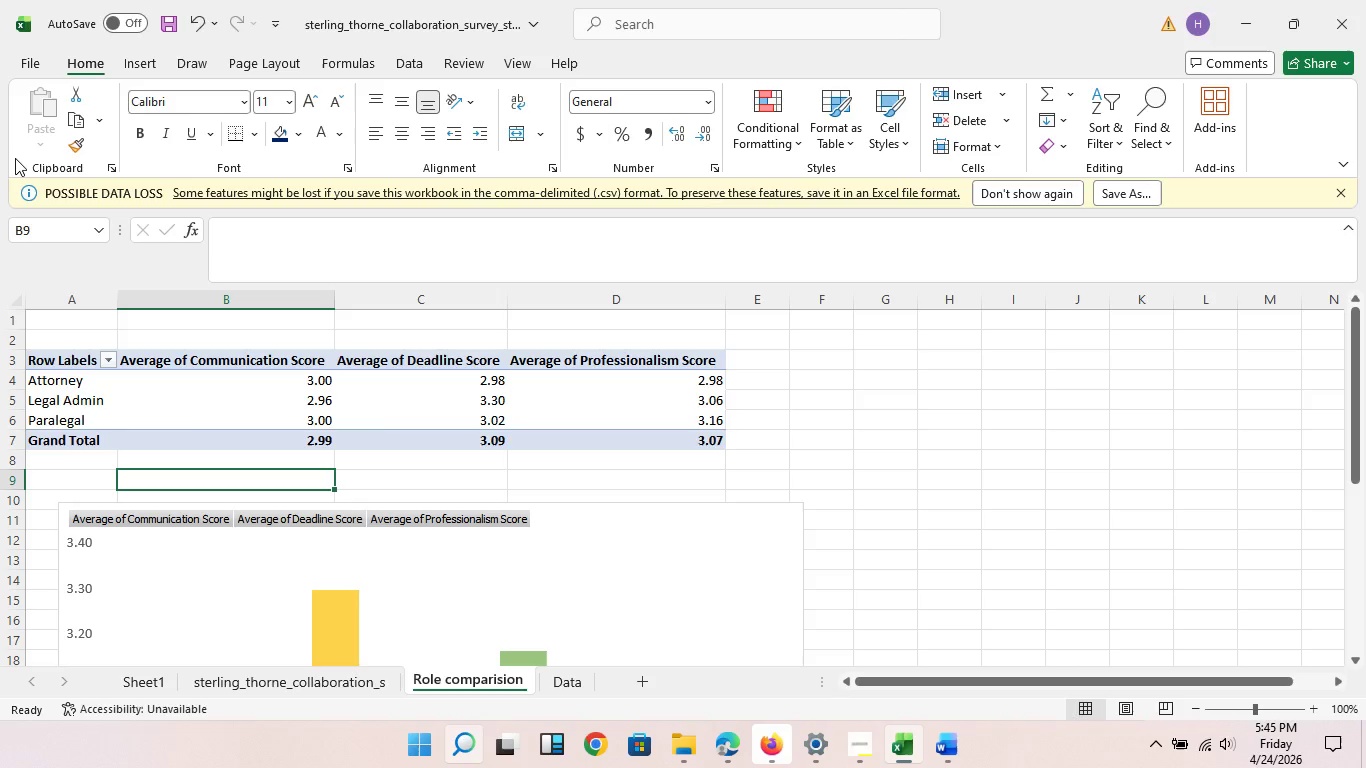 
wait(6.18)
 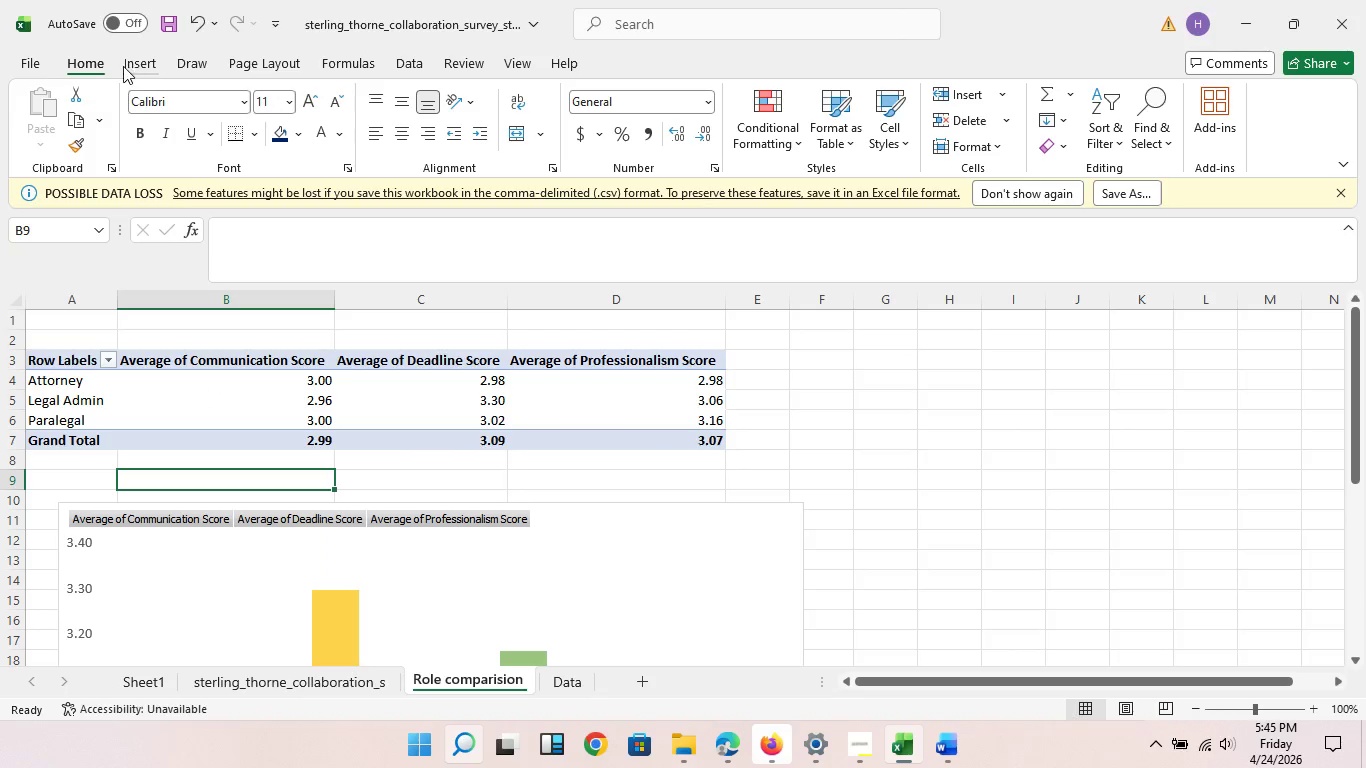 
left_click([24, 56])
 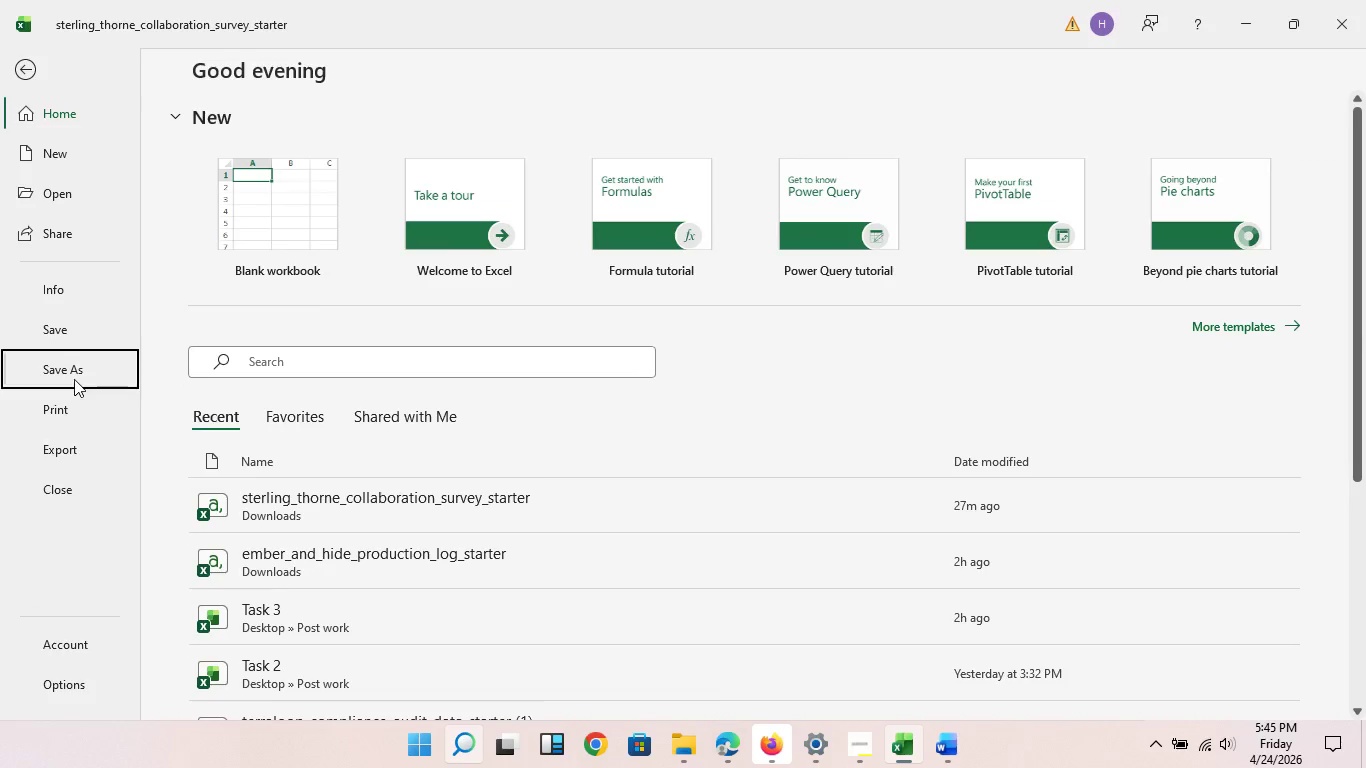 
left_click([74, 379])
 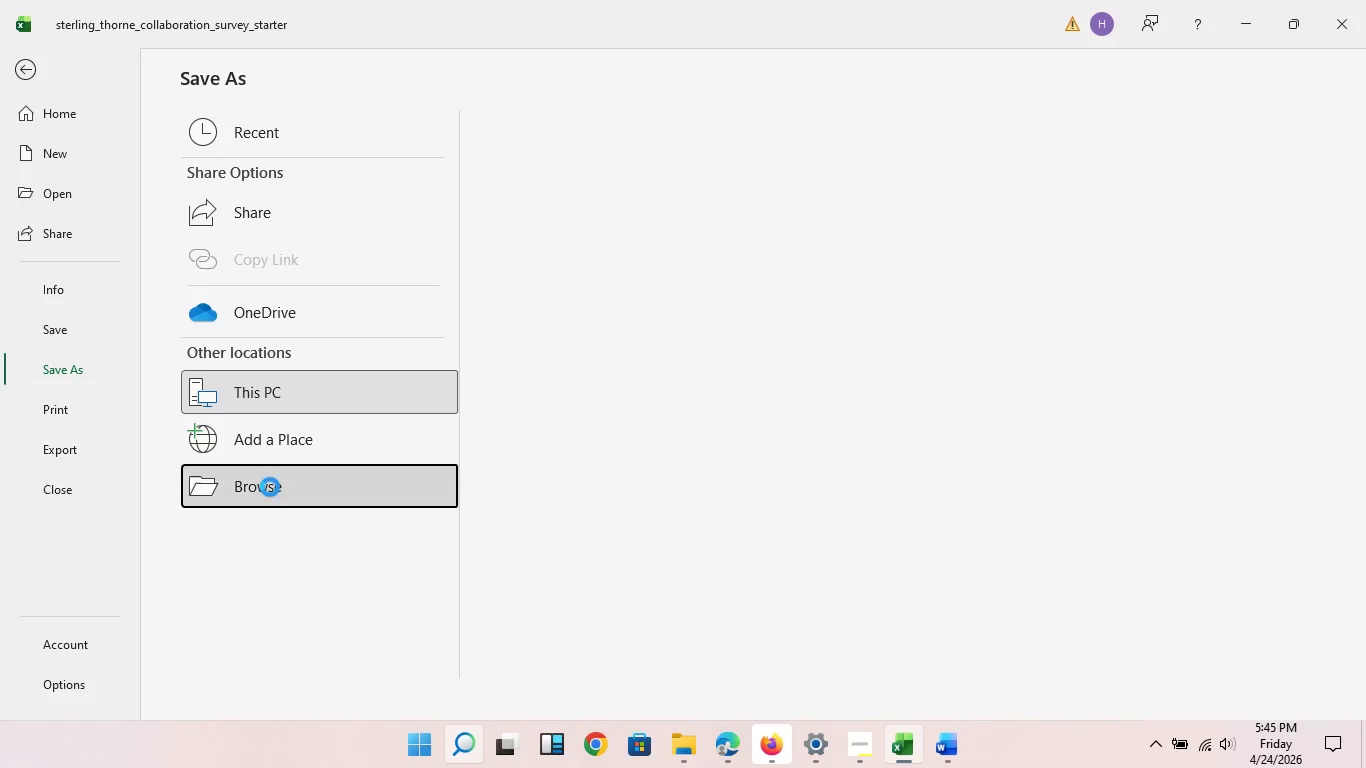 
left_click([270, 487])
 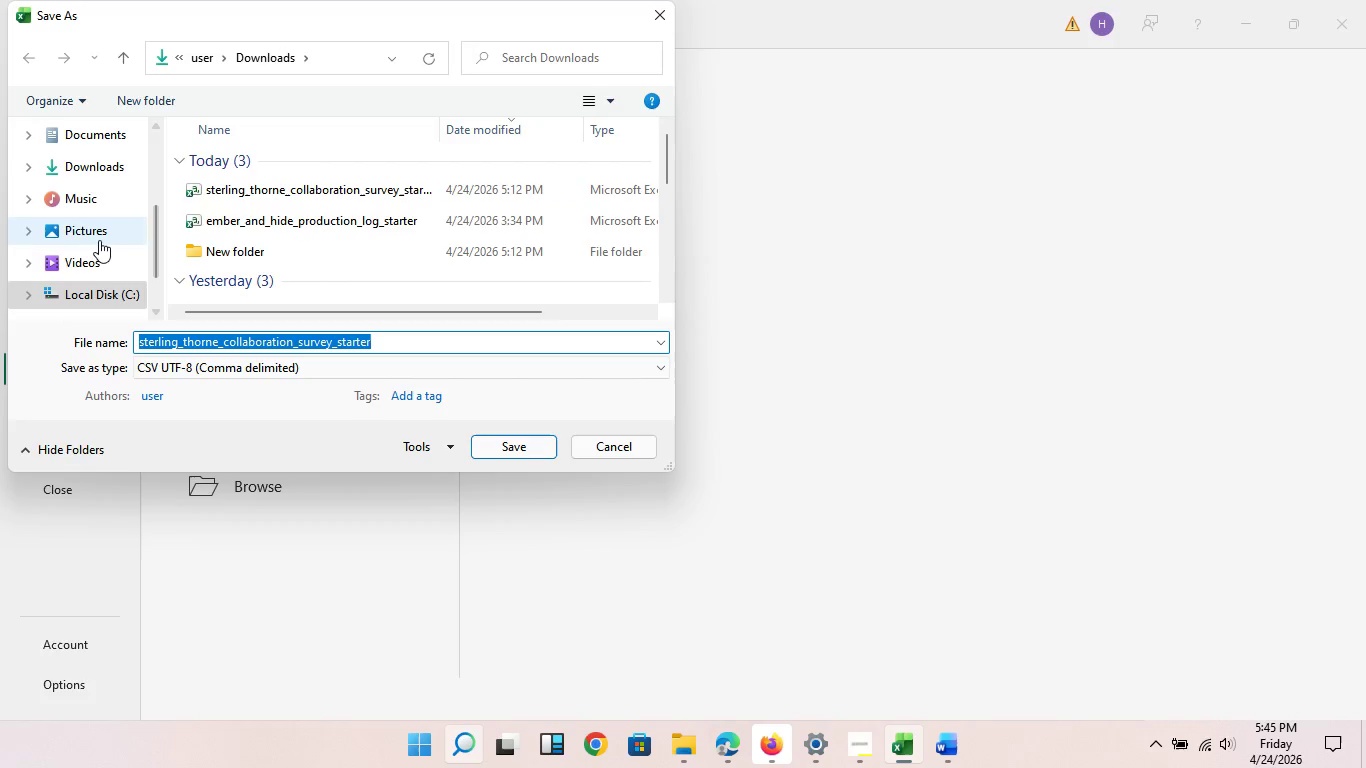 
wait(7.27)
 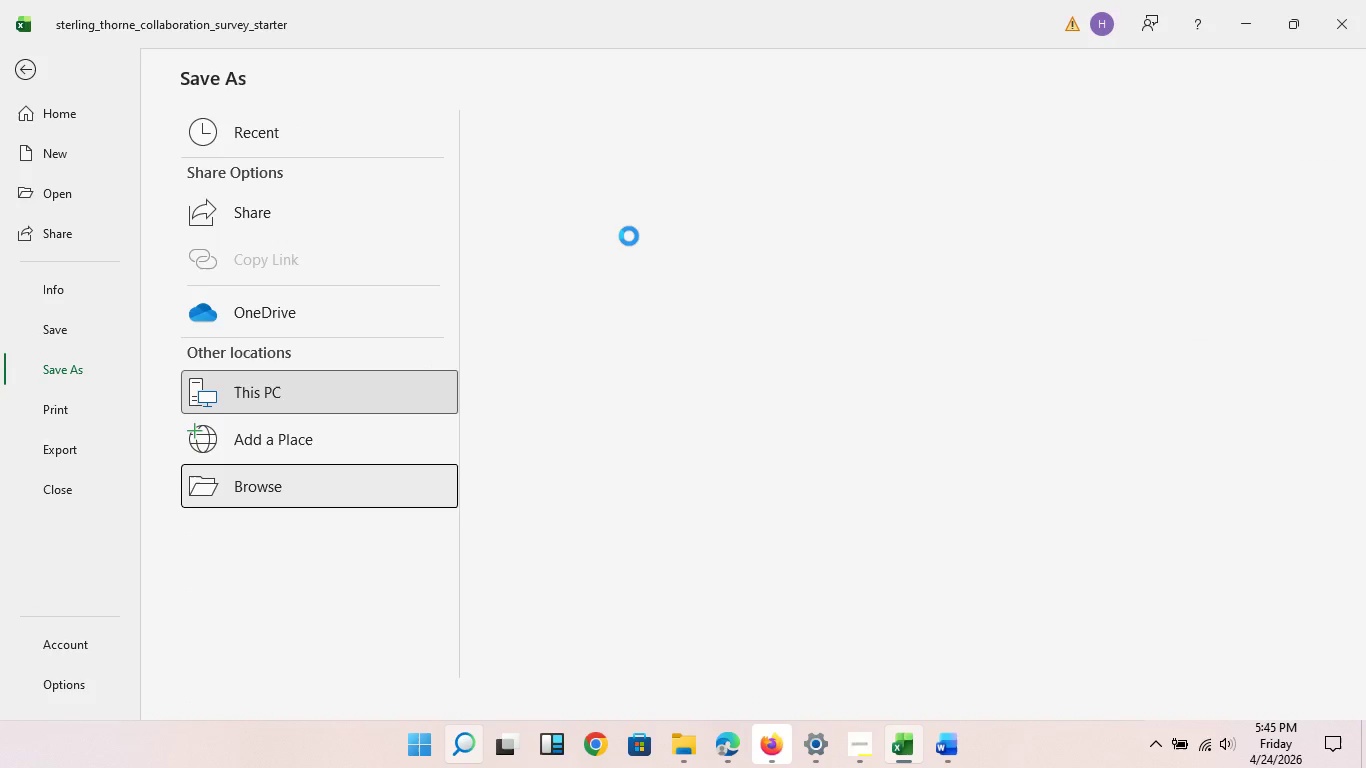 
left_click([96, 141])
 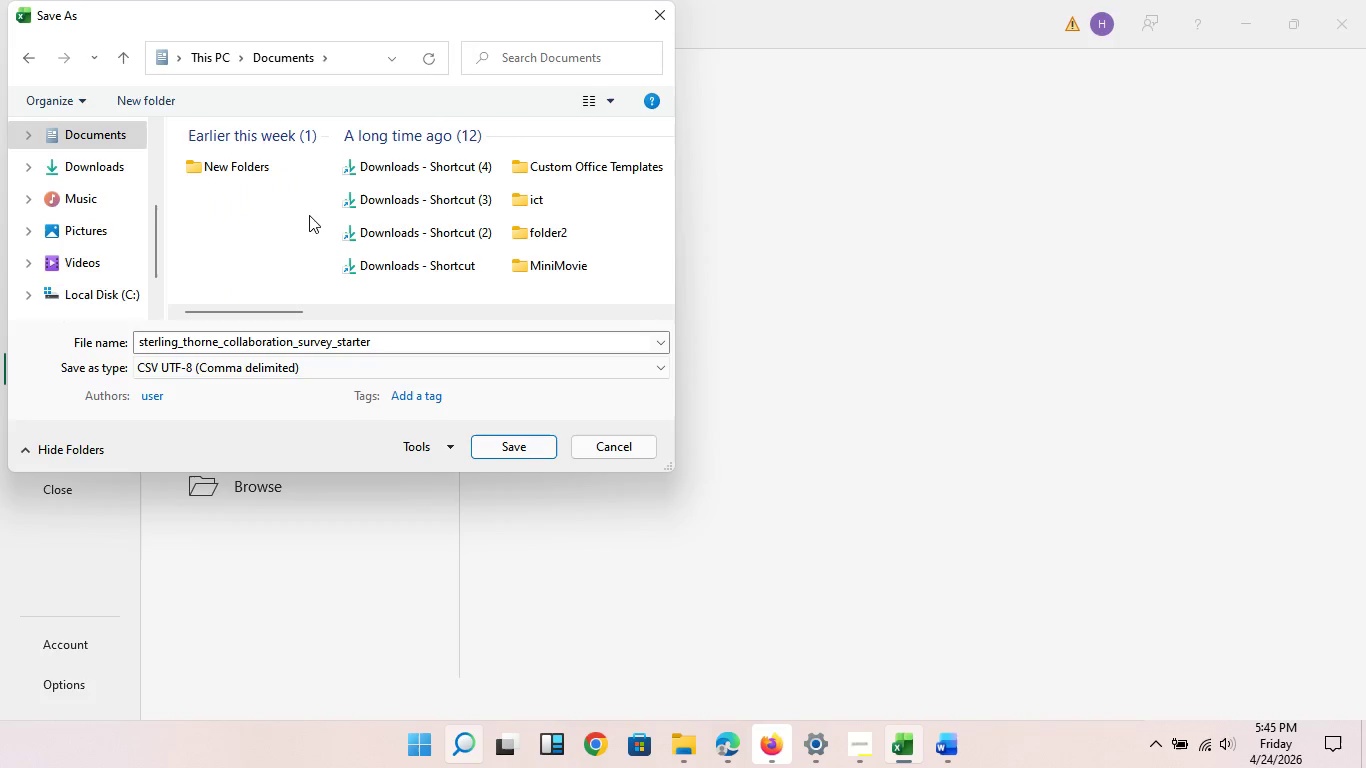 
left_click([309, 215])
 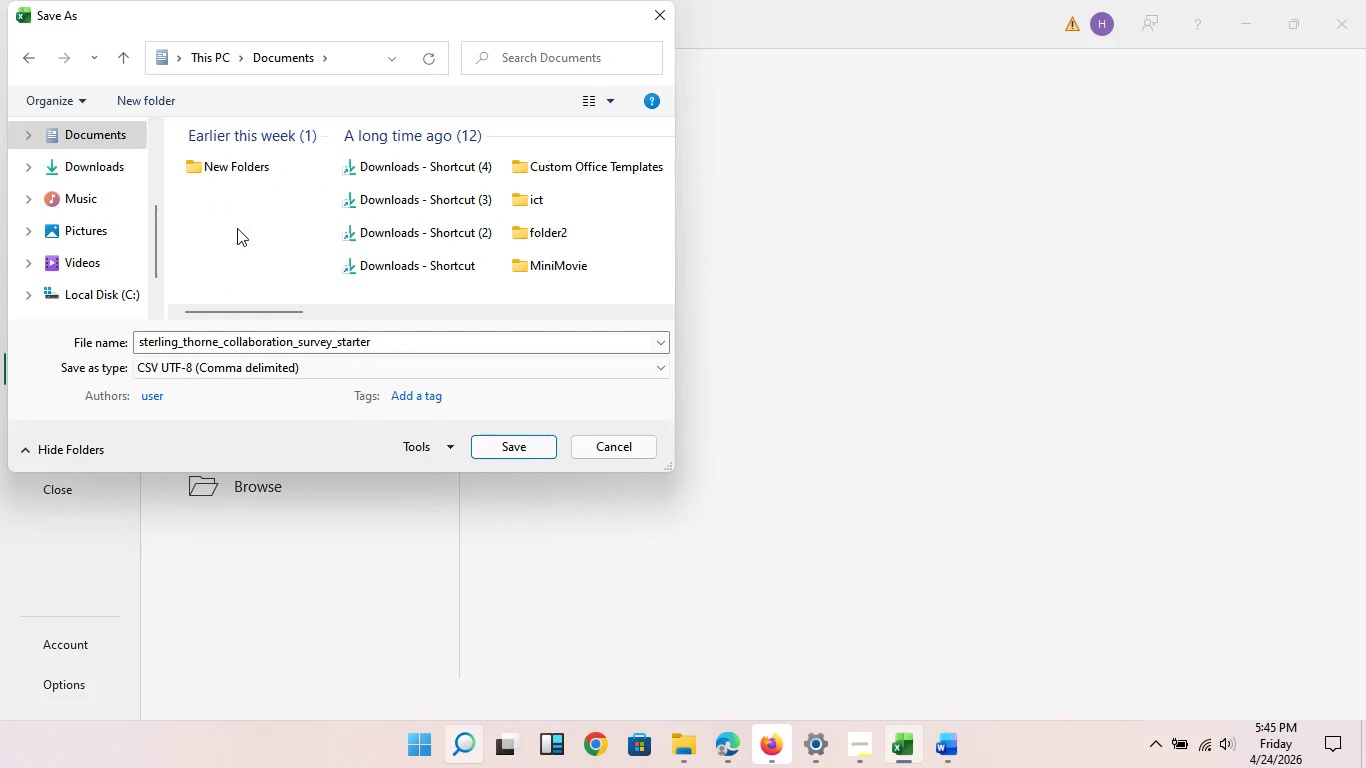 
scroll: coordinate [88, 180], scroll_direction: up, amount: 15.0
 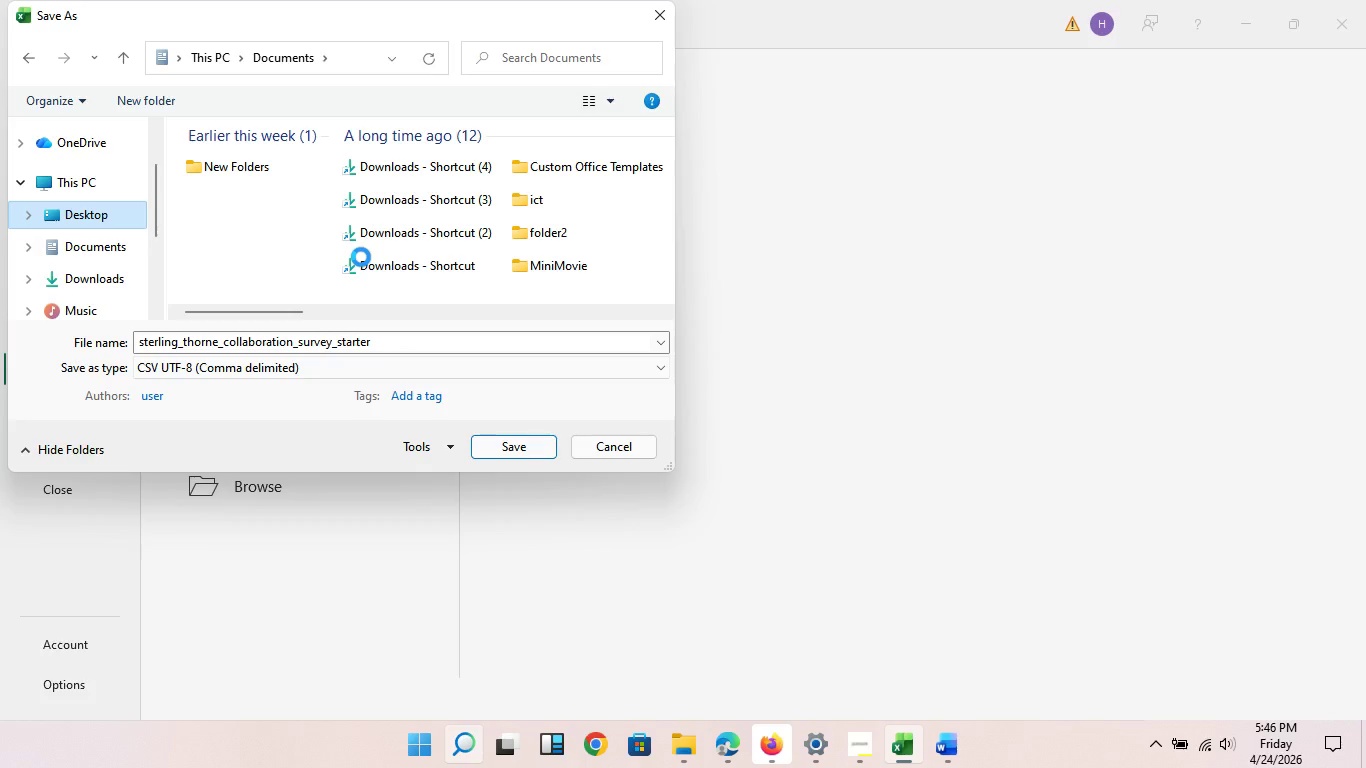 
left_click([102, 215])
 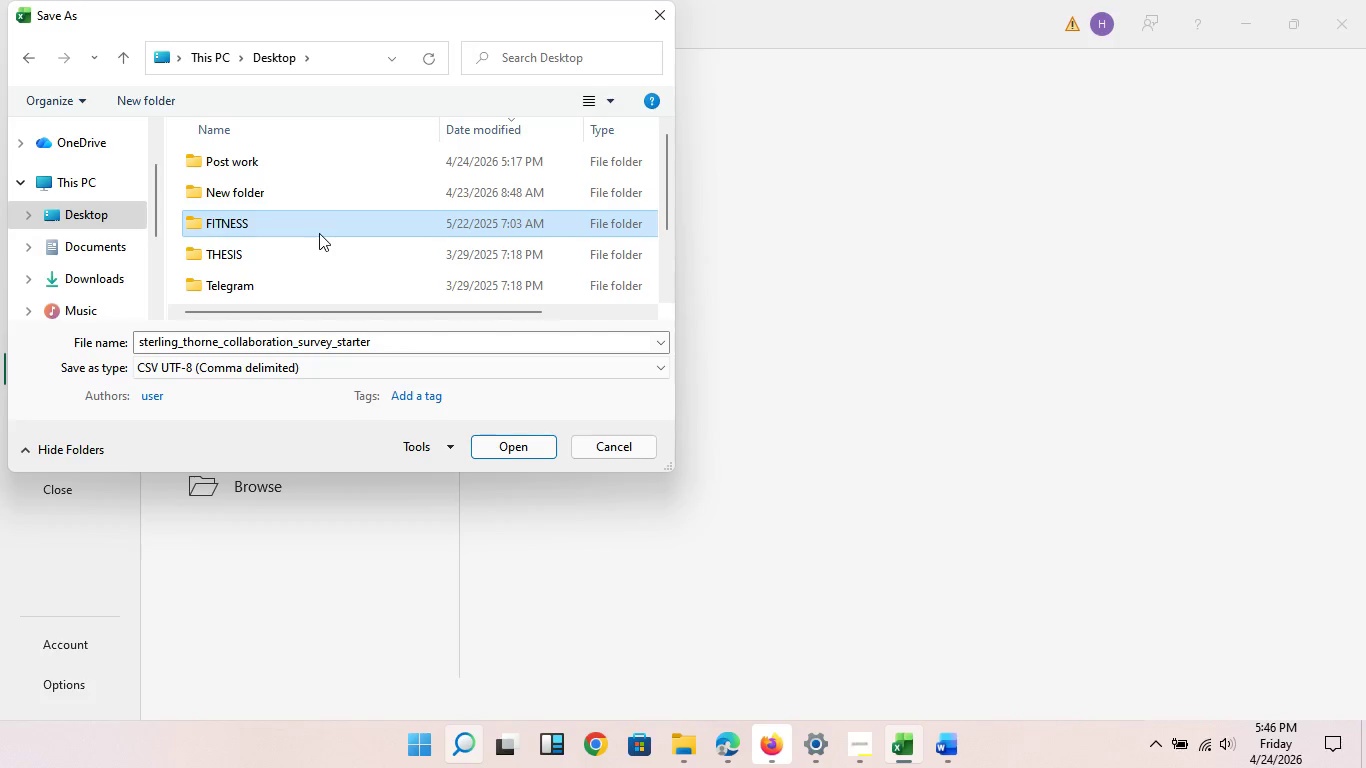 
left_click([319, 233])
 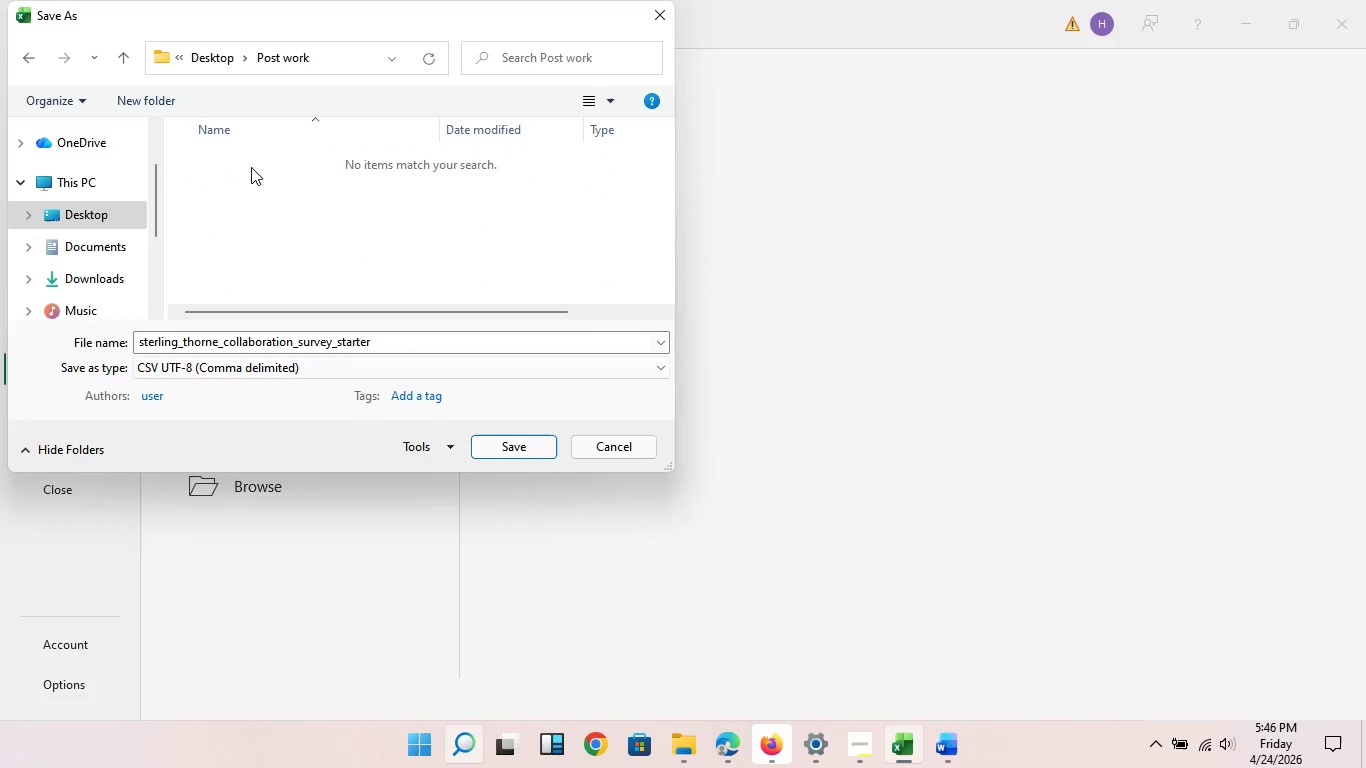 
double_click([247, 169])
 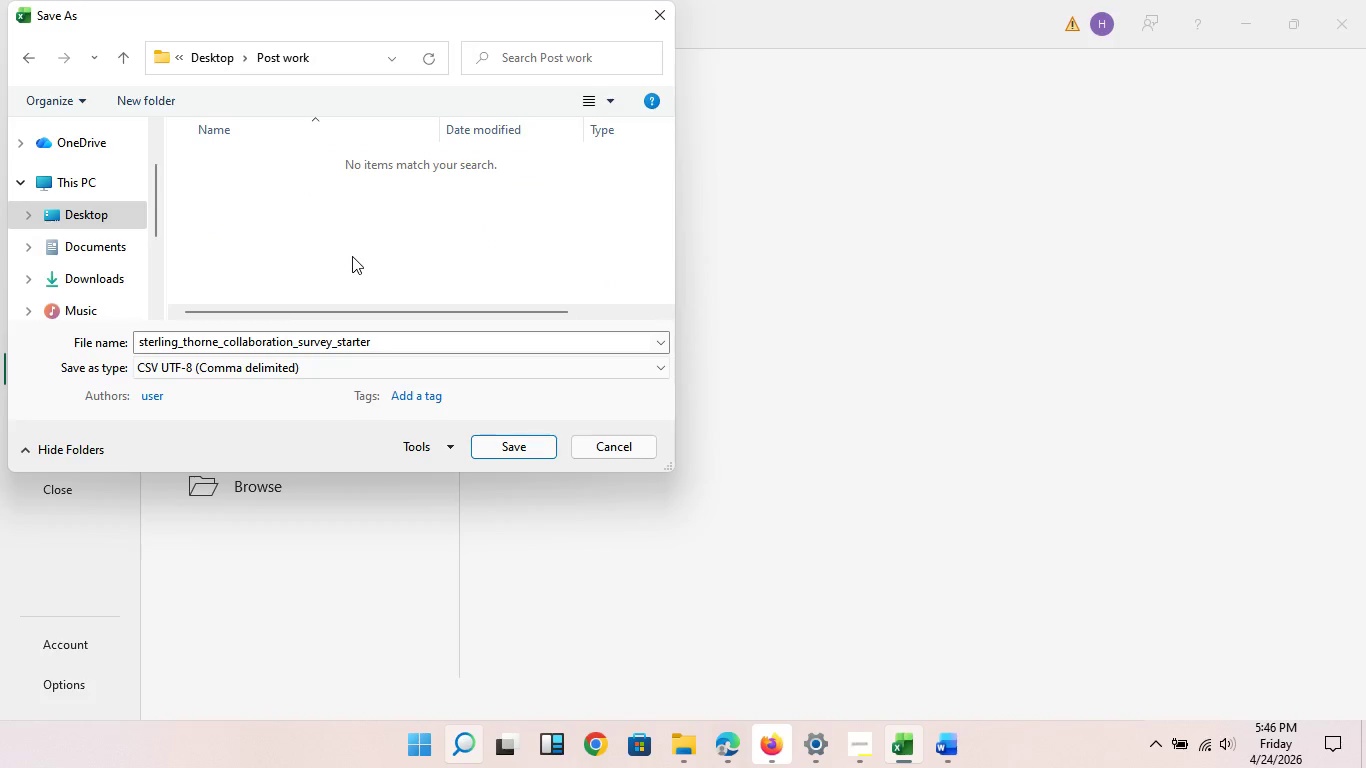 
scroll: coordinate [352, 256], scroll_direction: up, amount: 1.0
 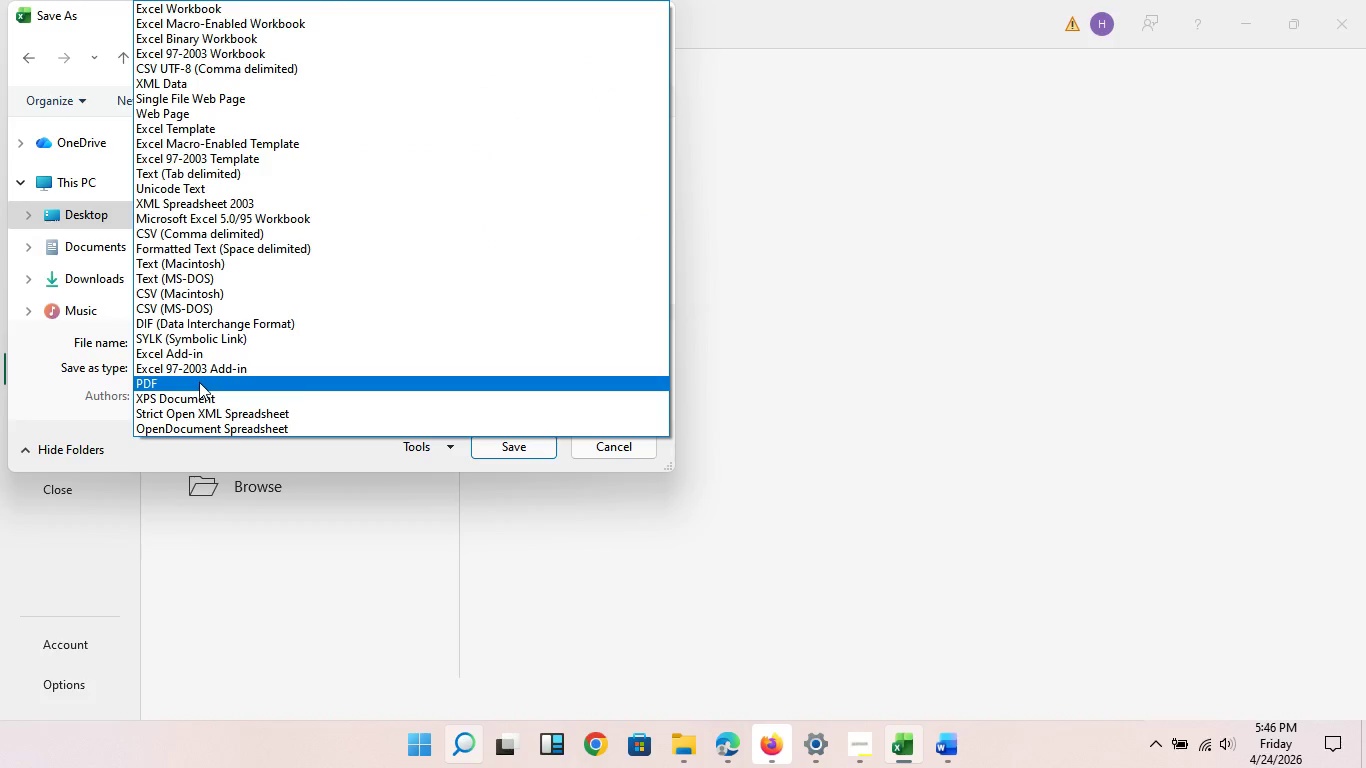 
wait(6.06)
 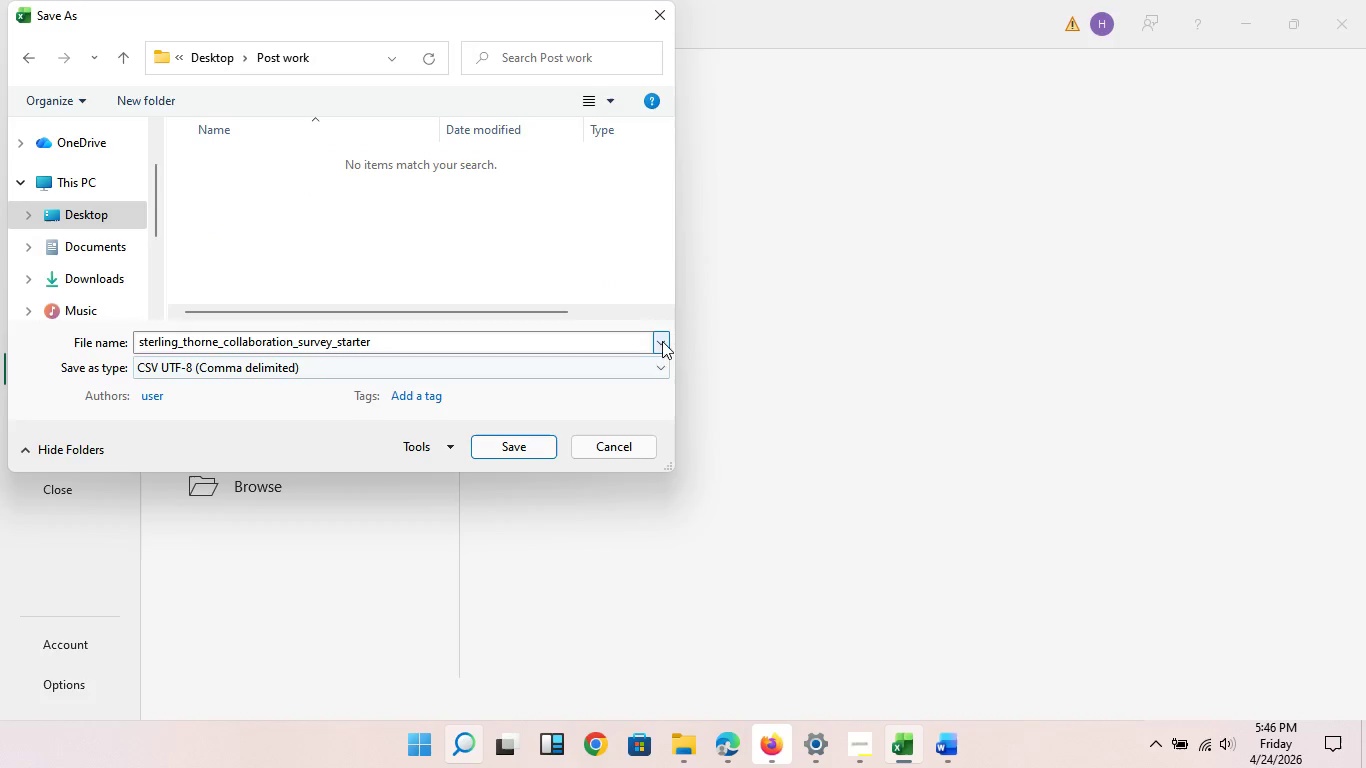 
scroll: coordinate [230, 370], scroll_direction: up, amount: 5.0
 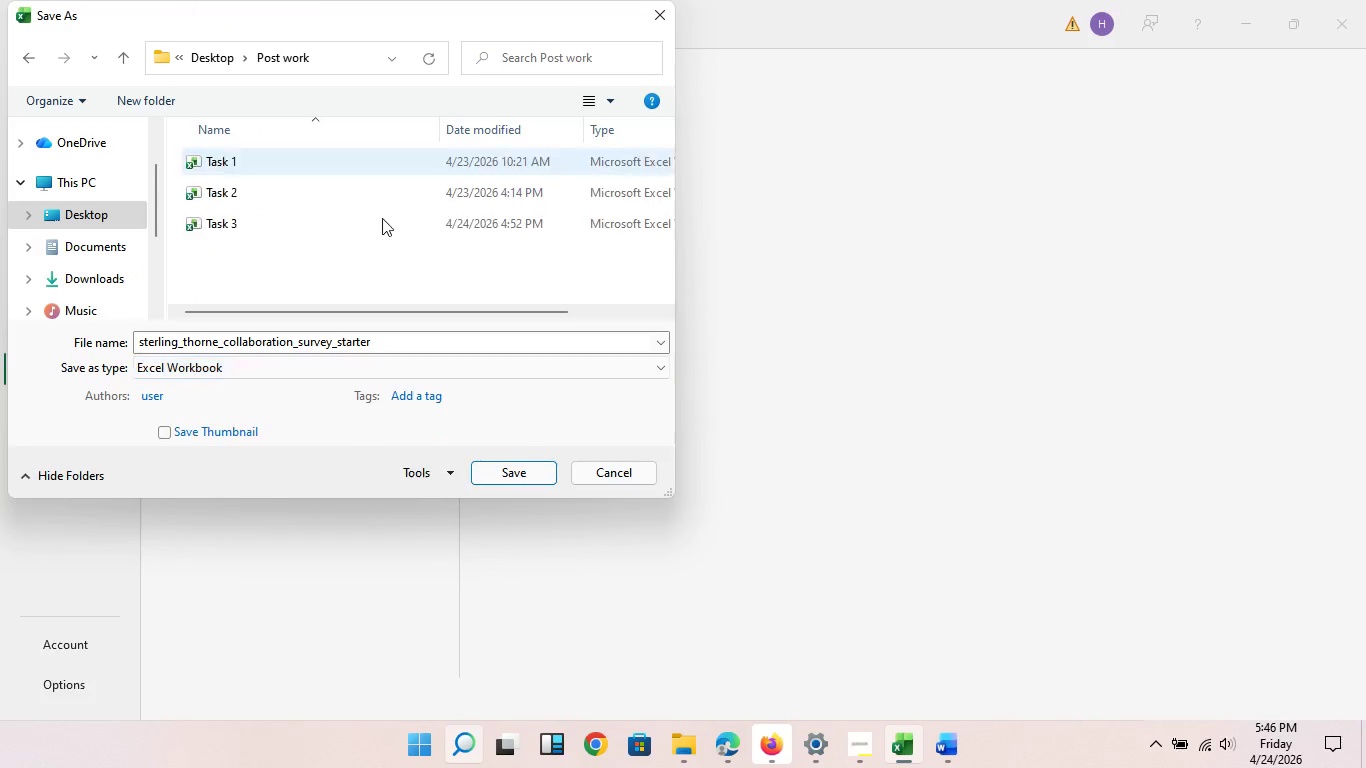 
left_click([178, 1])
 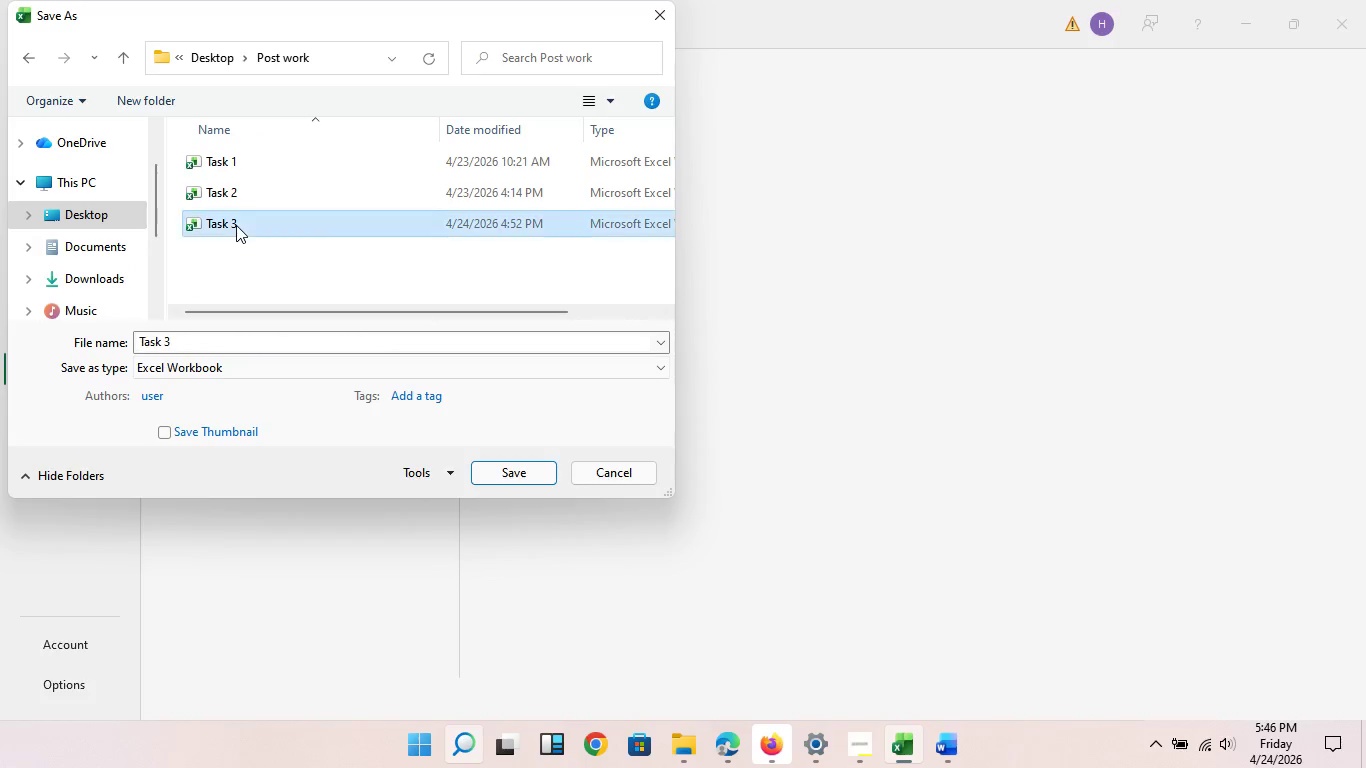 
left_click([236, 225])
 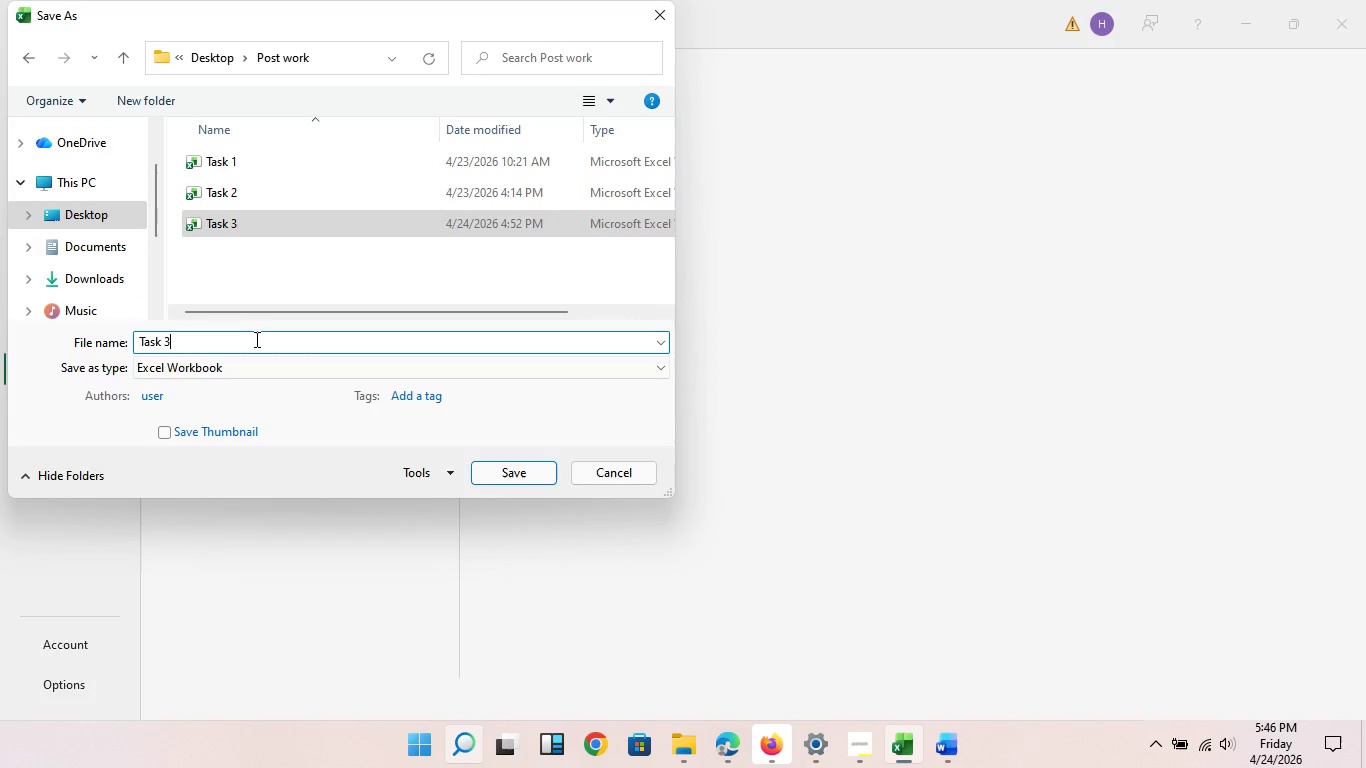 
double_click([255, 339])
 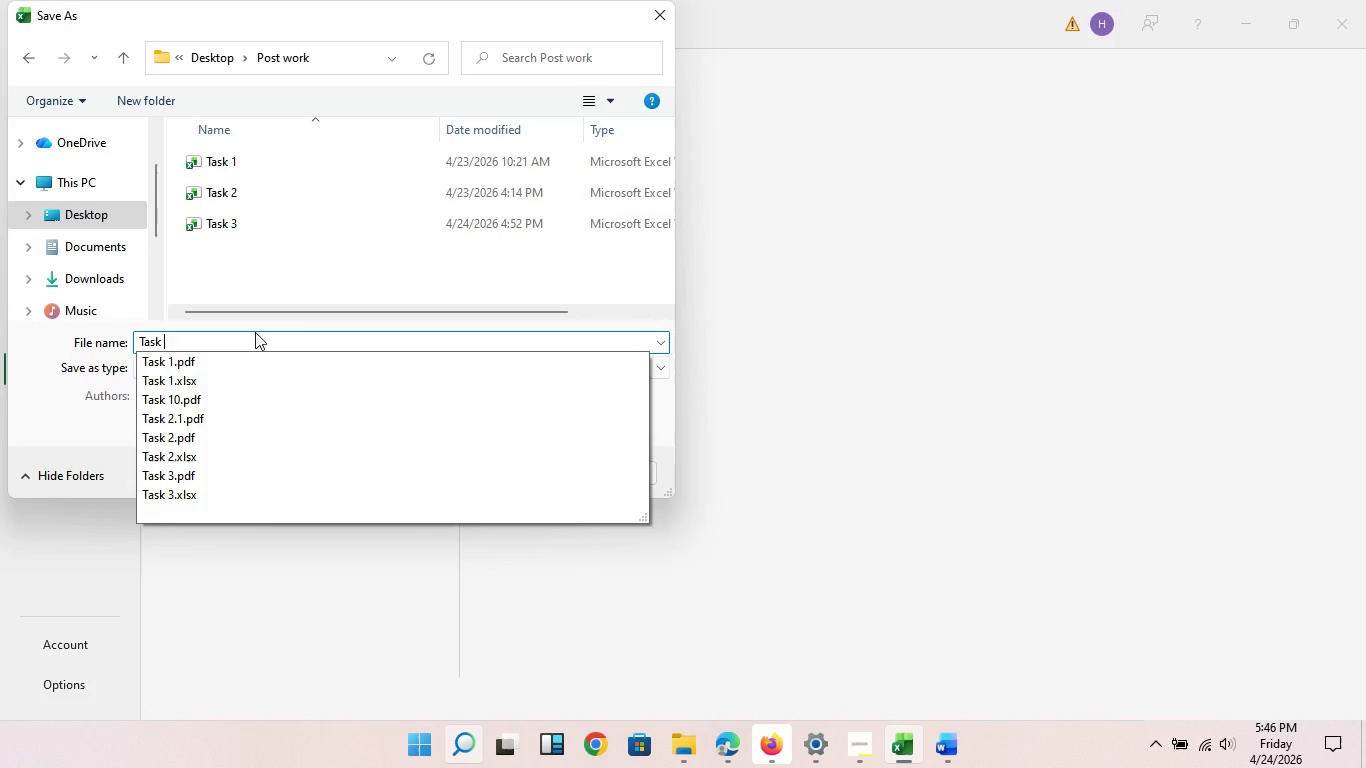 
key(Backspace)
 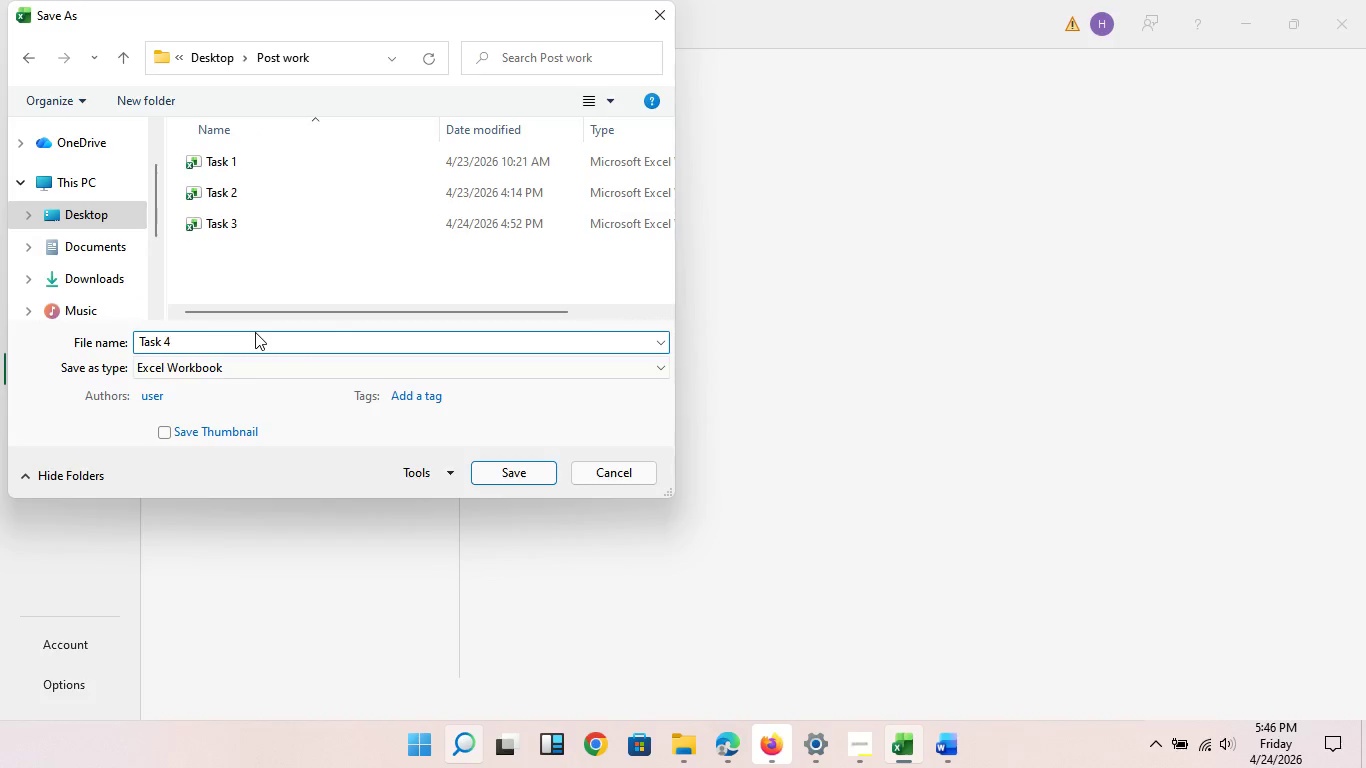 
key(Numpad4)
 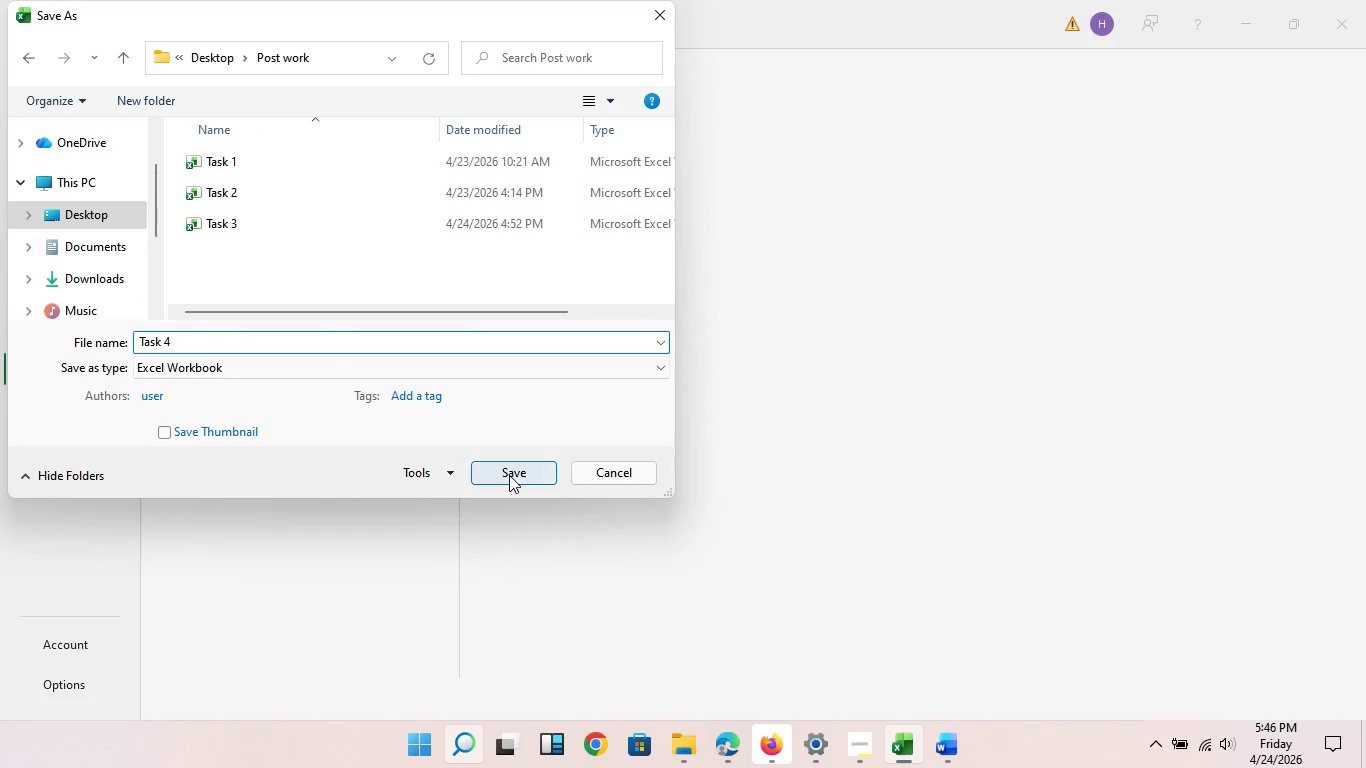 
double_click([509, 475])
 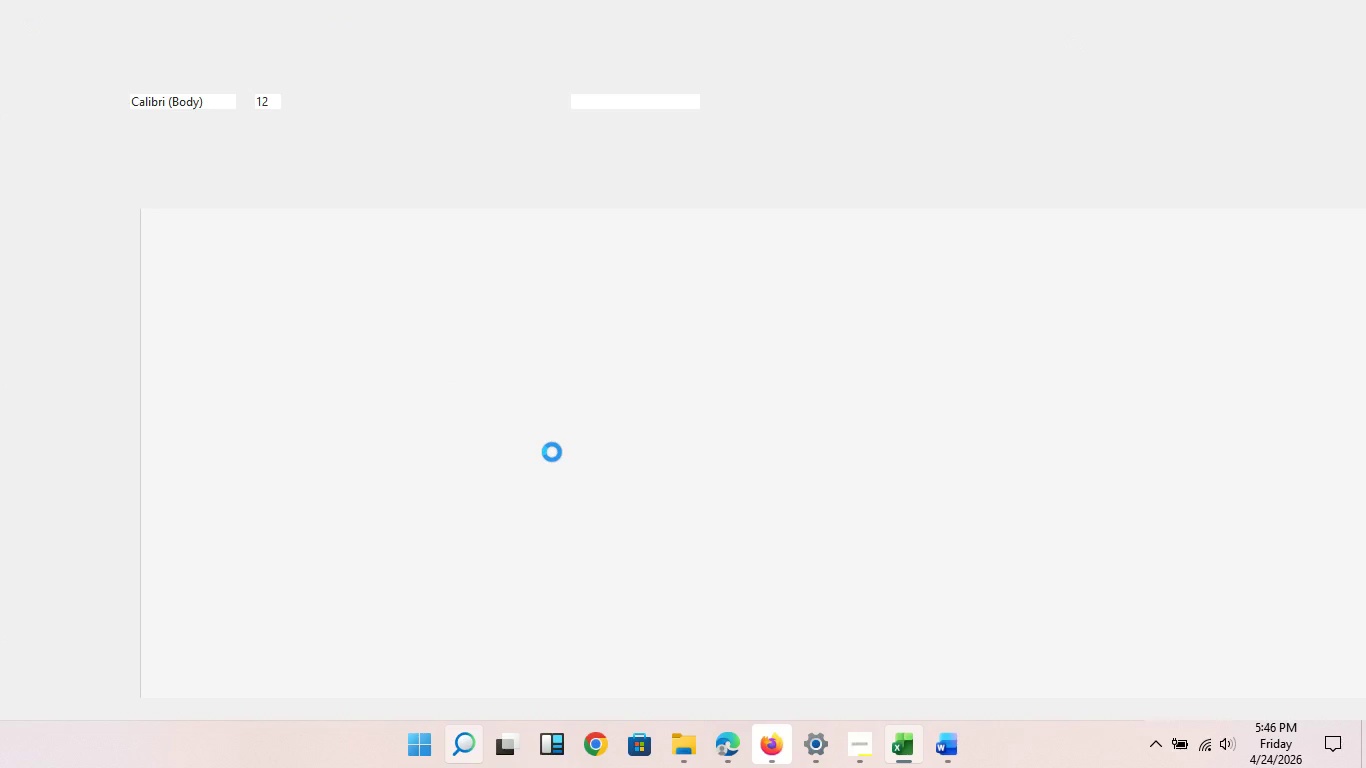 
scroll: coordinate [552, 452], scroll_direction: up, amount: 2.0
 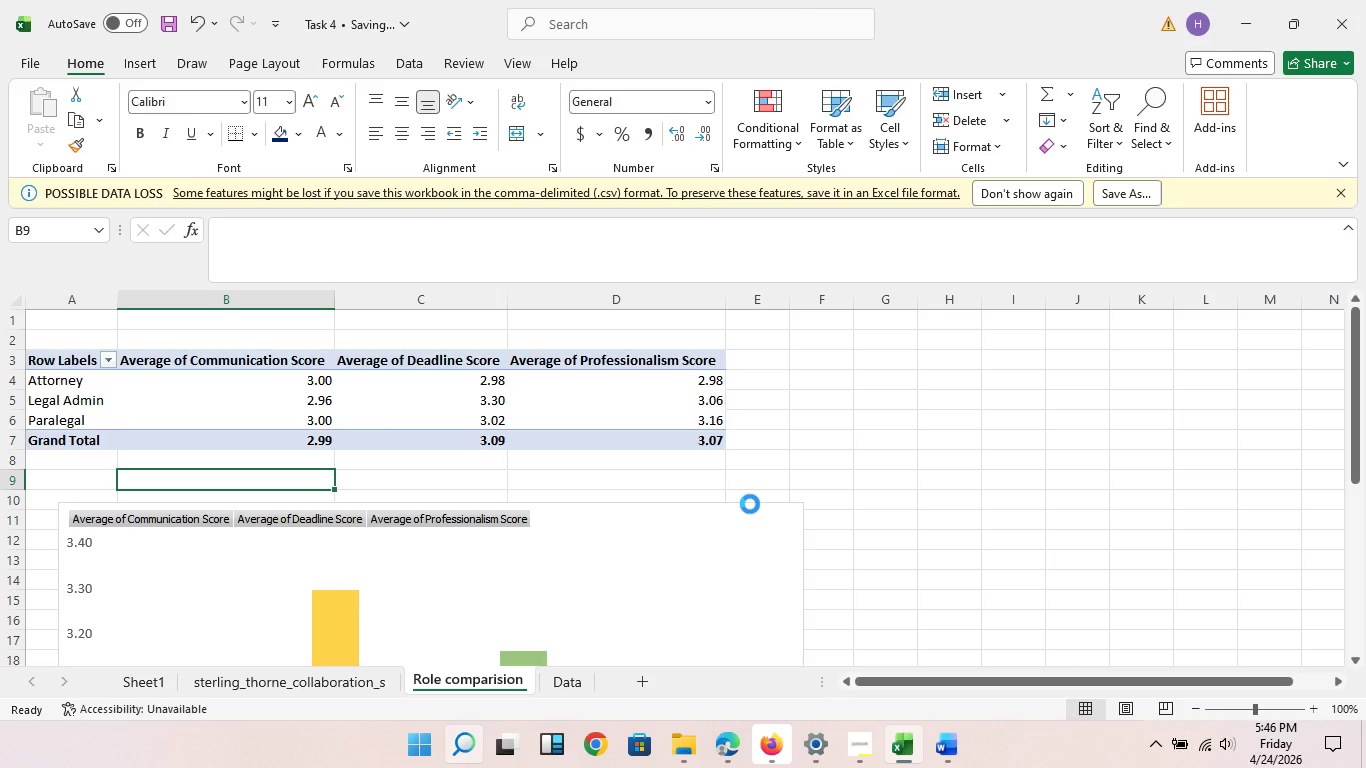 
left_click([750, 504])
 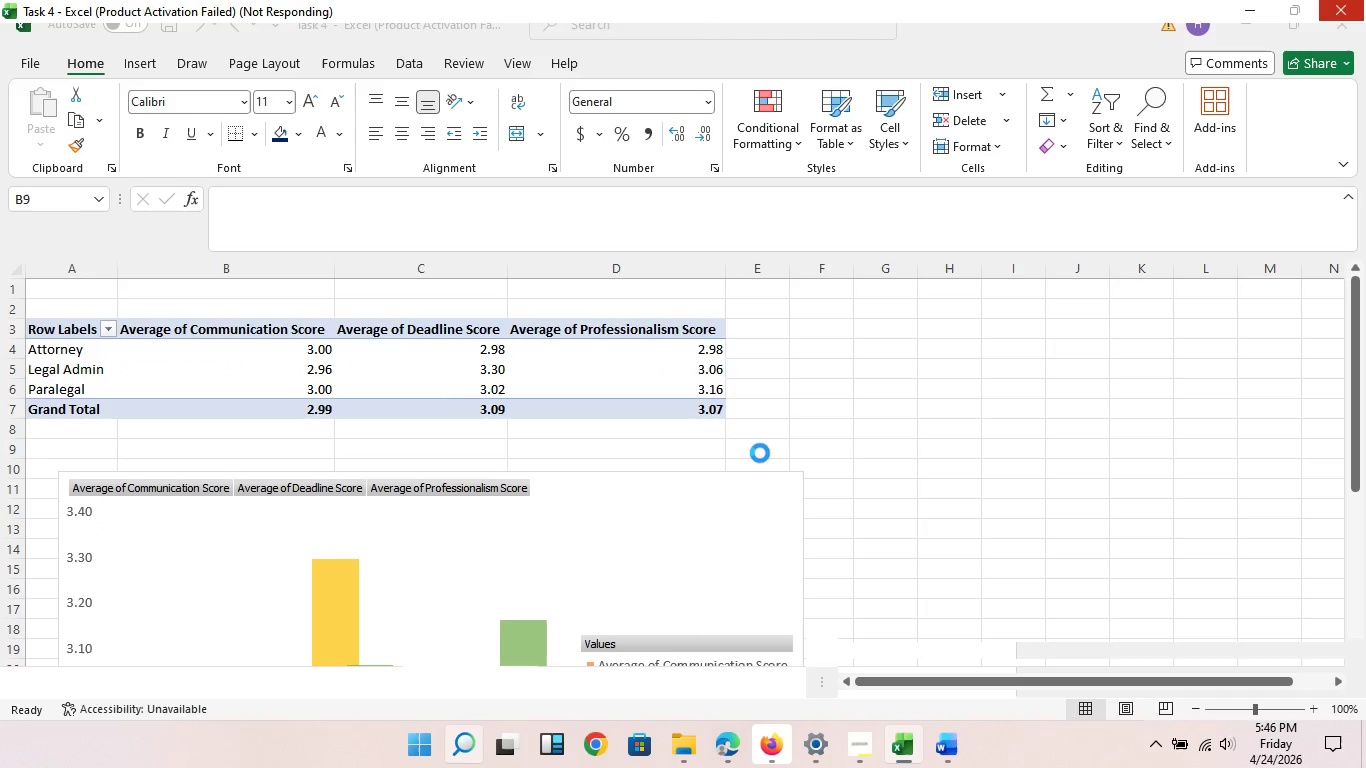 
wait(7.75)
 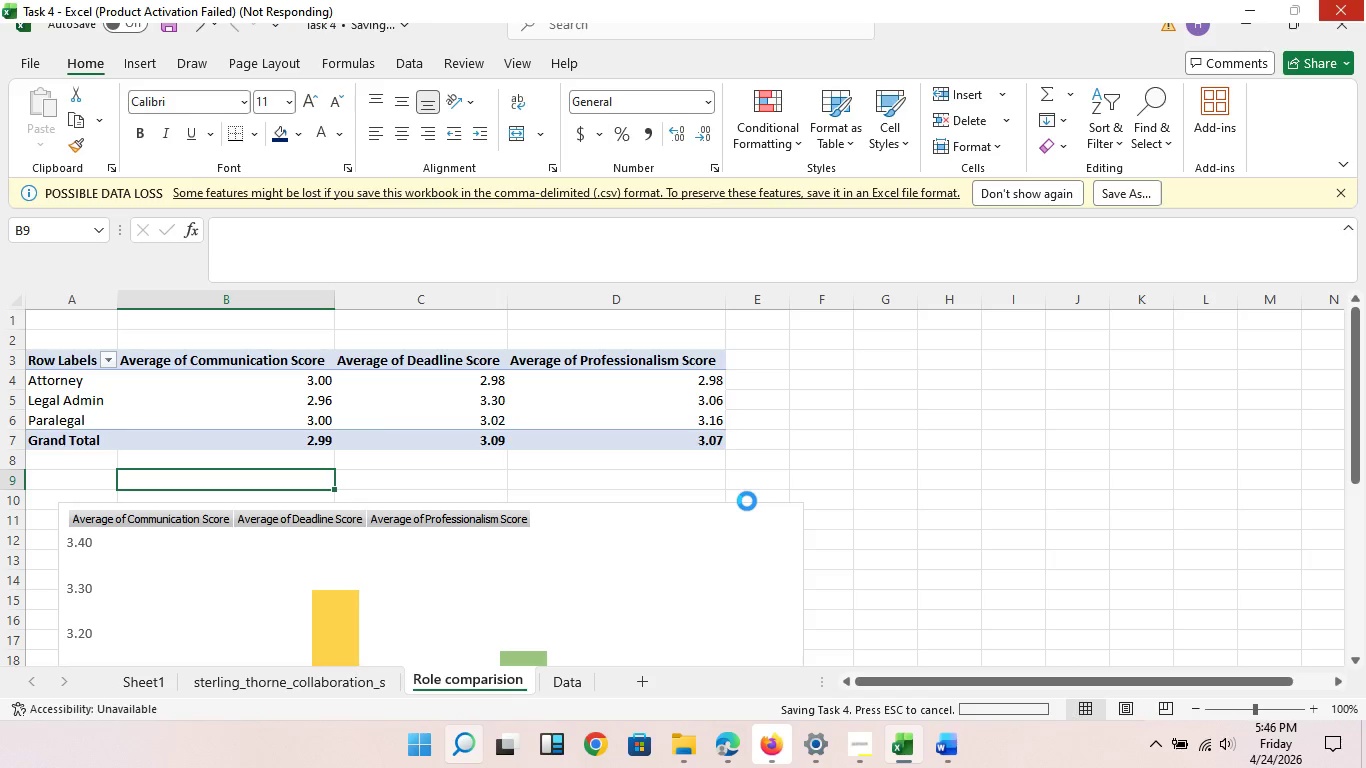 
left_click([757, 454])
 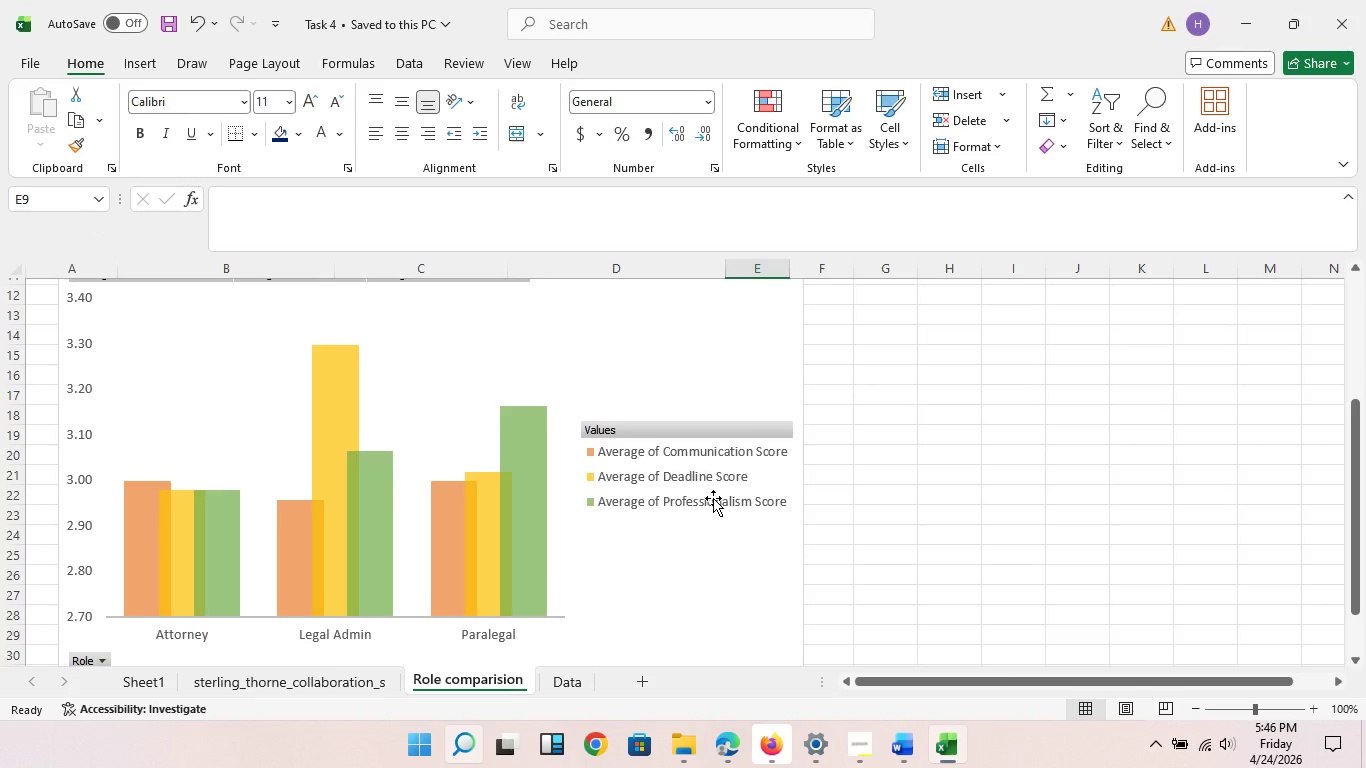 
scroll: coordinate [558, 489], scroll_direction: up, amount: 2.0
 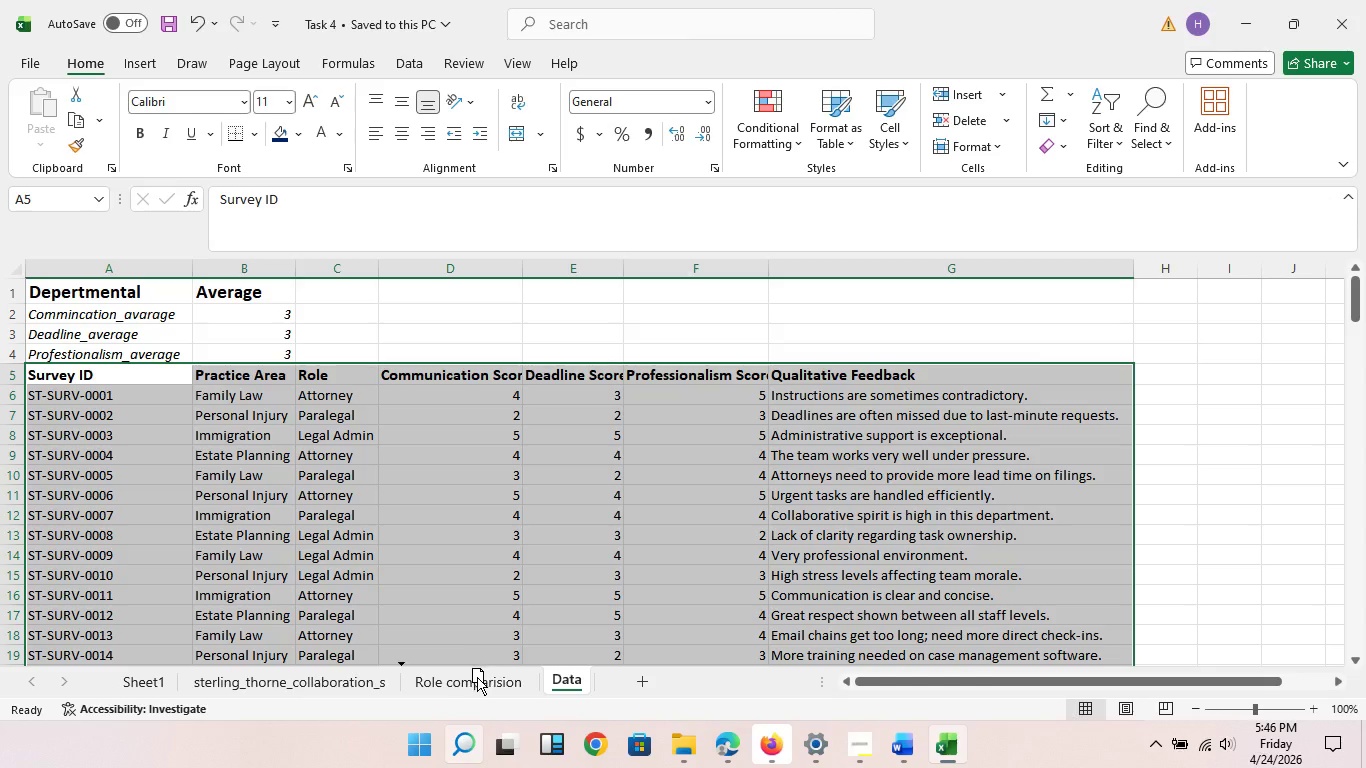 
left_click_drag(start_coordinate=[573, 680], to_coordinate=[411, 687])
 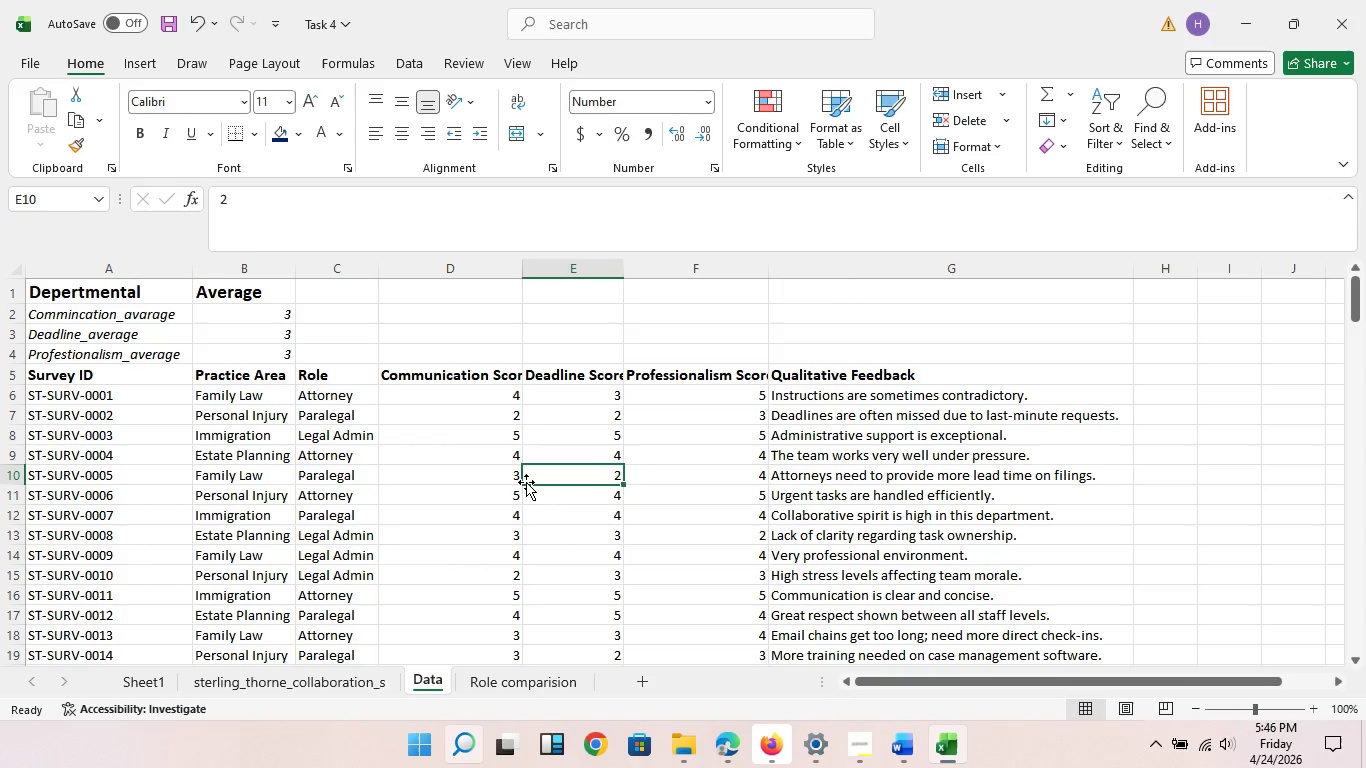 
left_click([526, 483])
 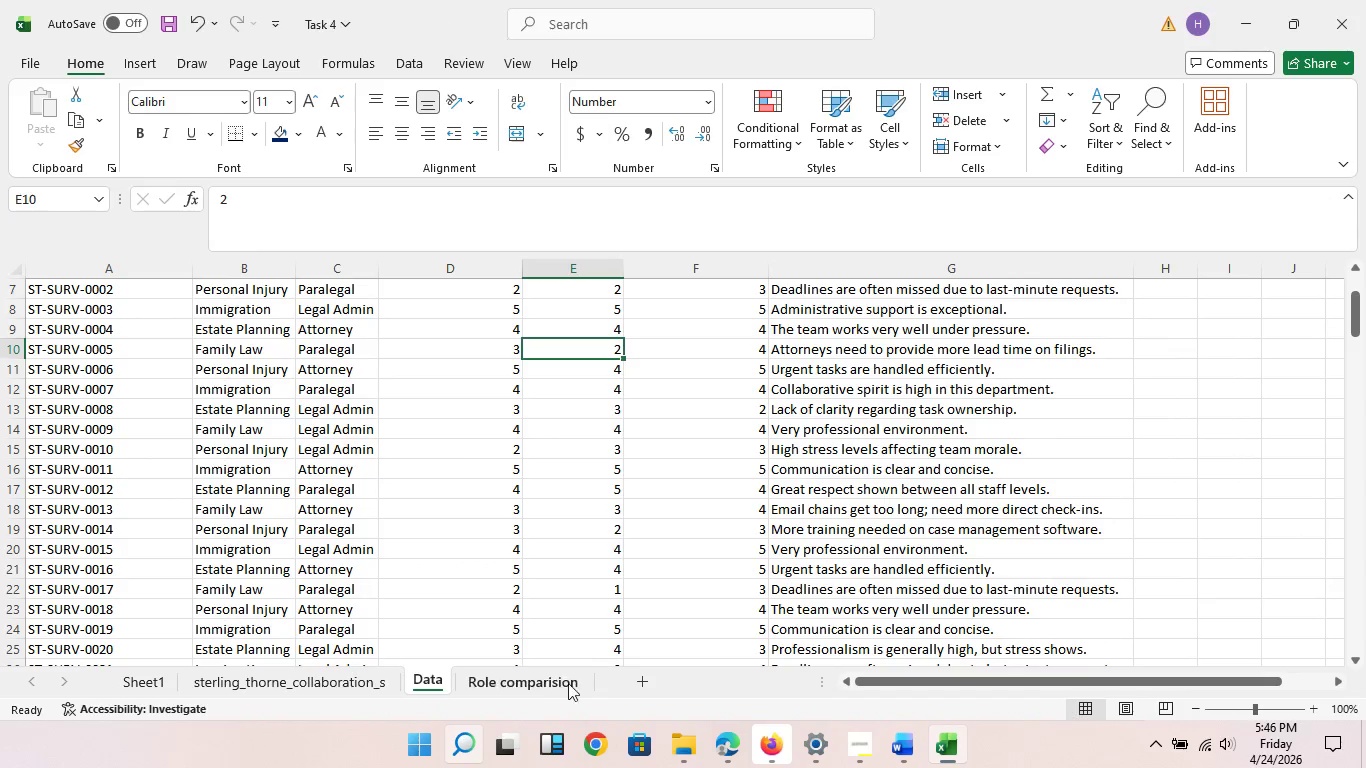 
scroll: coordinate [526, 482], scroll_direction: down, amount: 2.0
 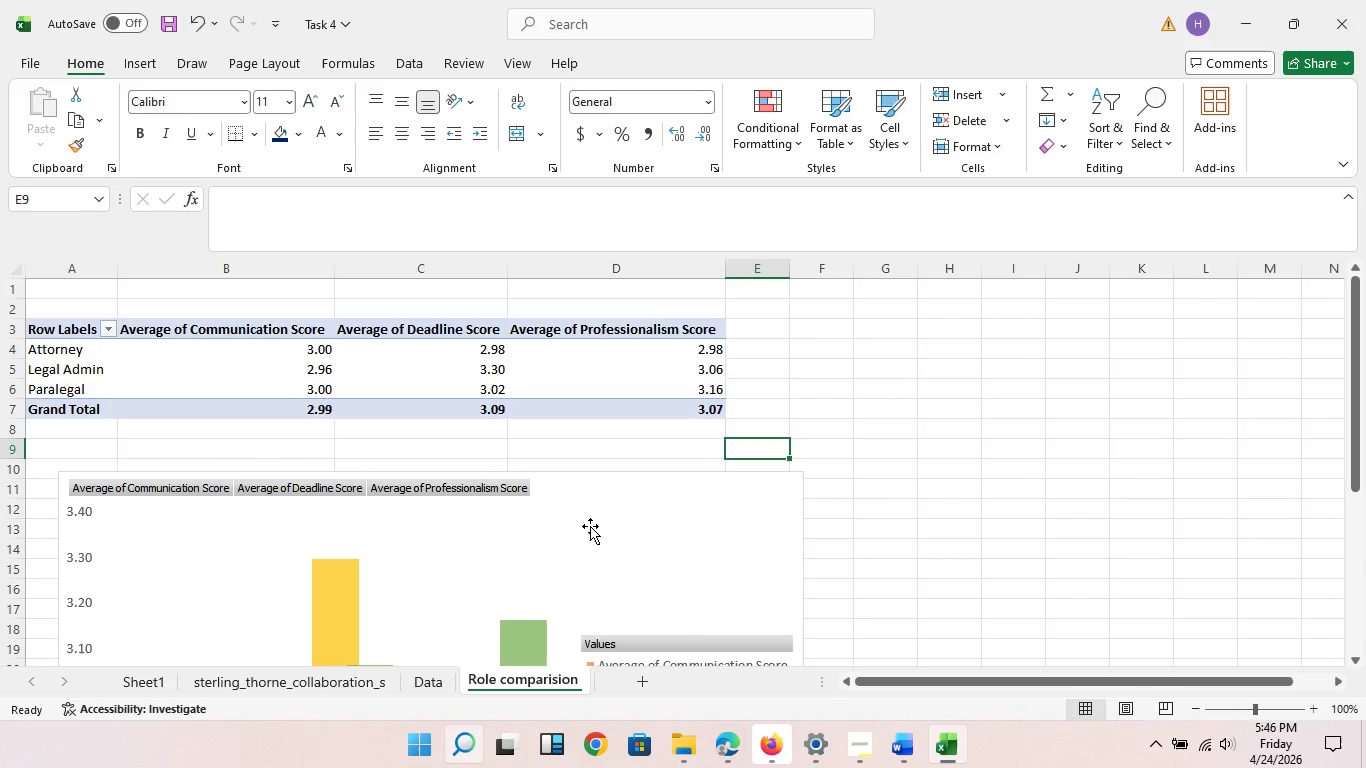 
left_click([546, 681])
 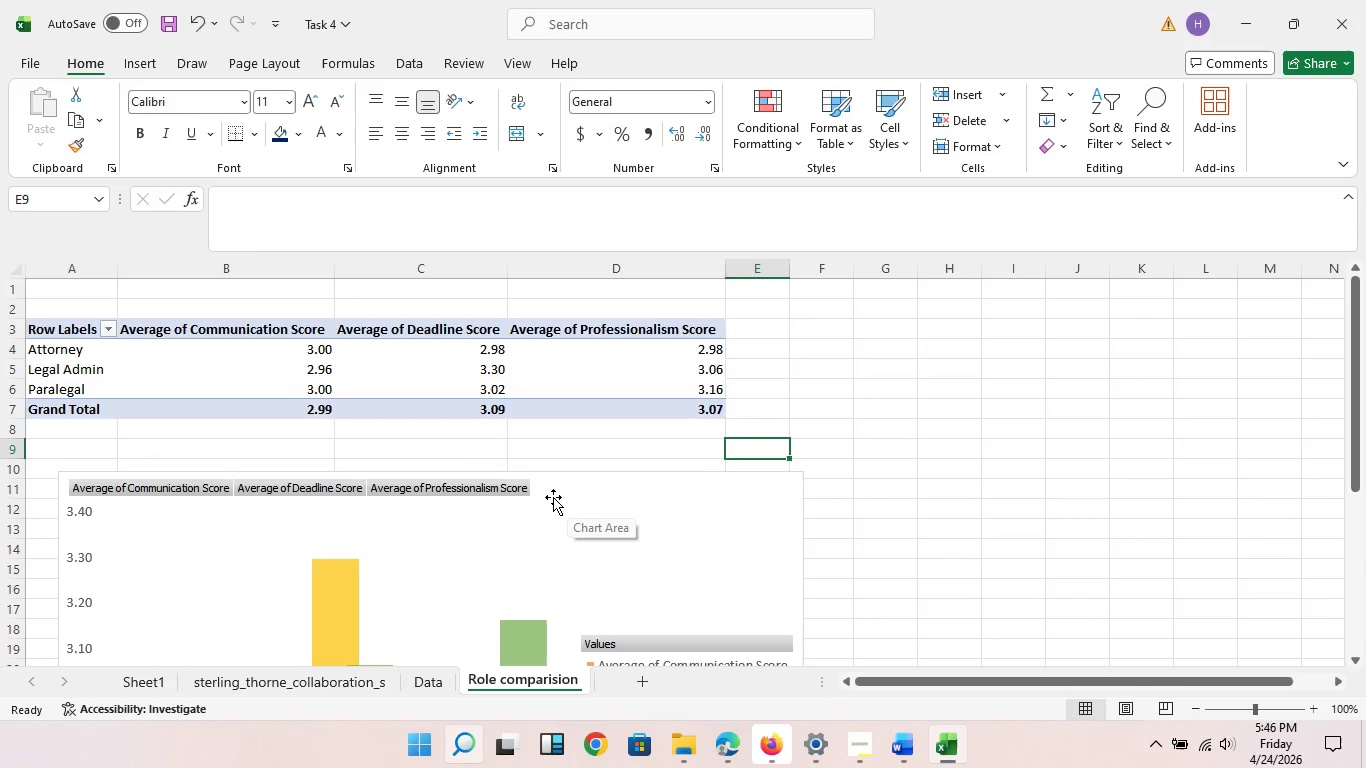 
scroll: coordinate [590, 520], scroll_direction: up, amount: 3.0
 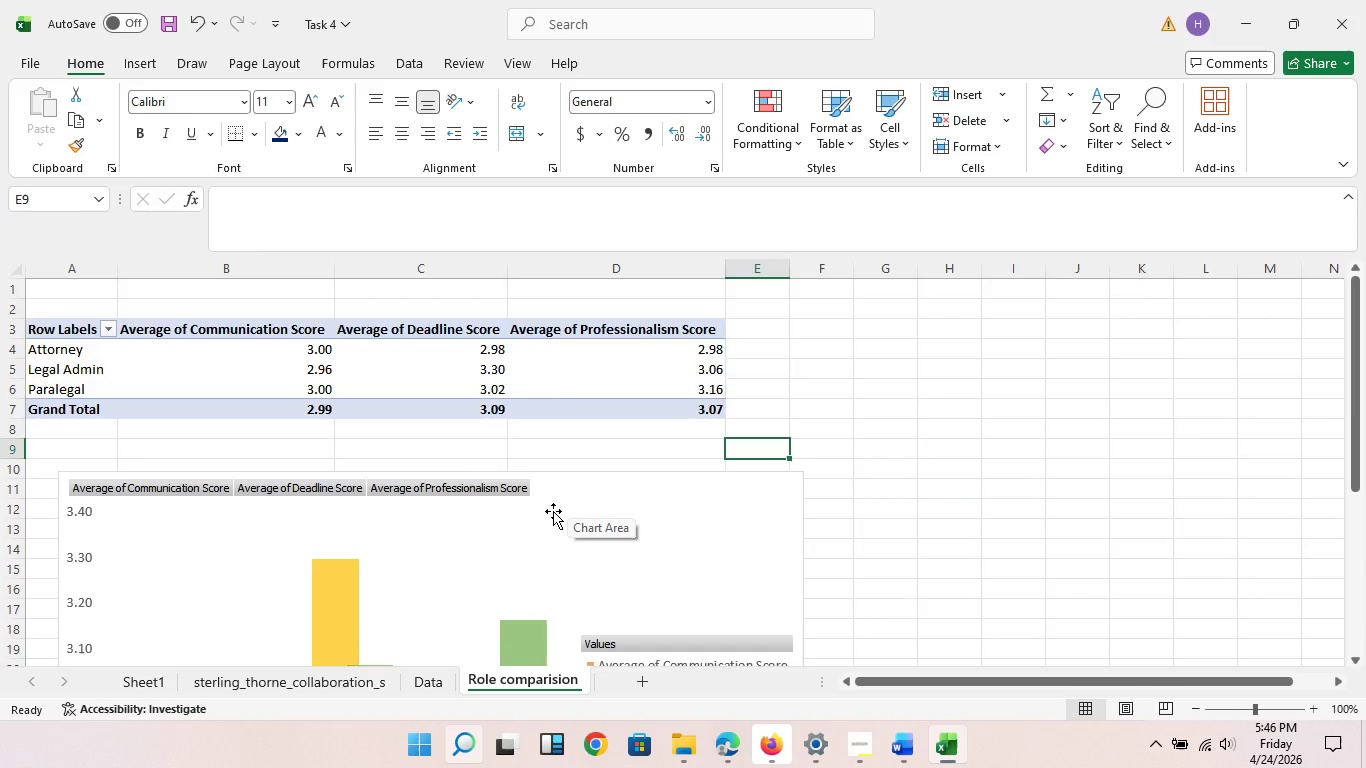 
scroll: coordinate [600, 564], scroll_direction: down, amount: 4.0
 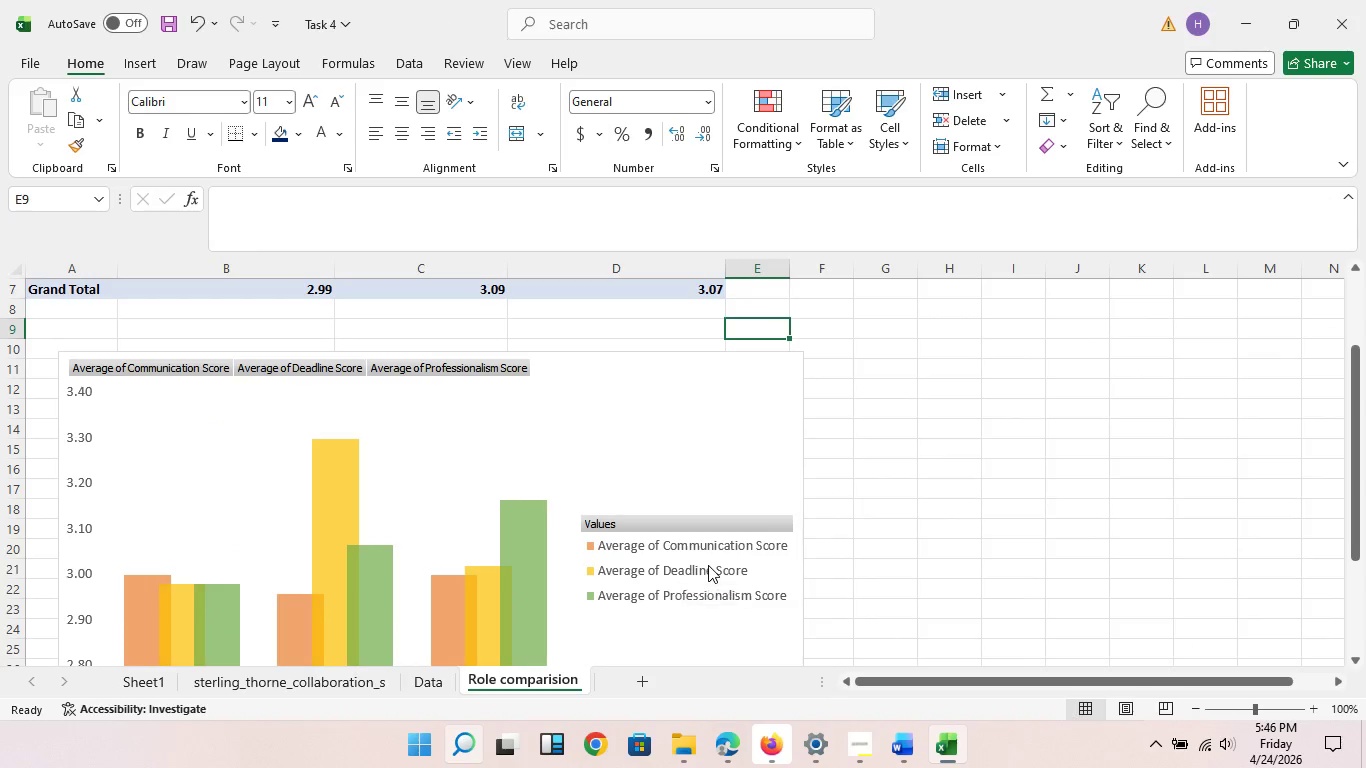 
scroll: coordinate [649, 601], scroll_direction: up, amount: 5.0
 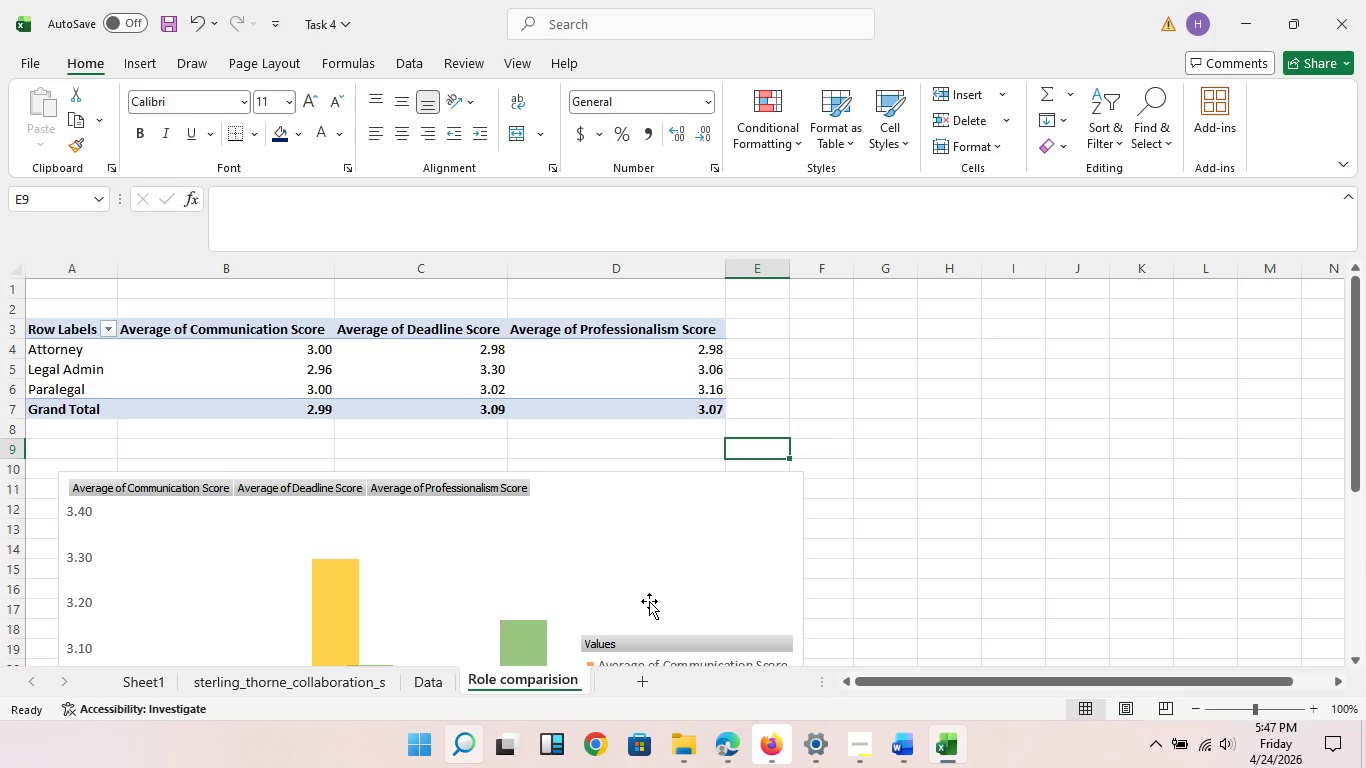 
wait(39.28)
 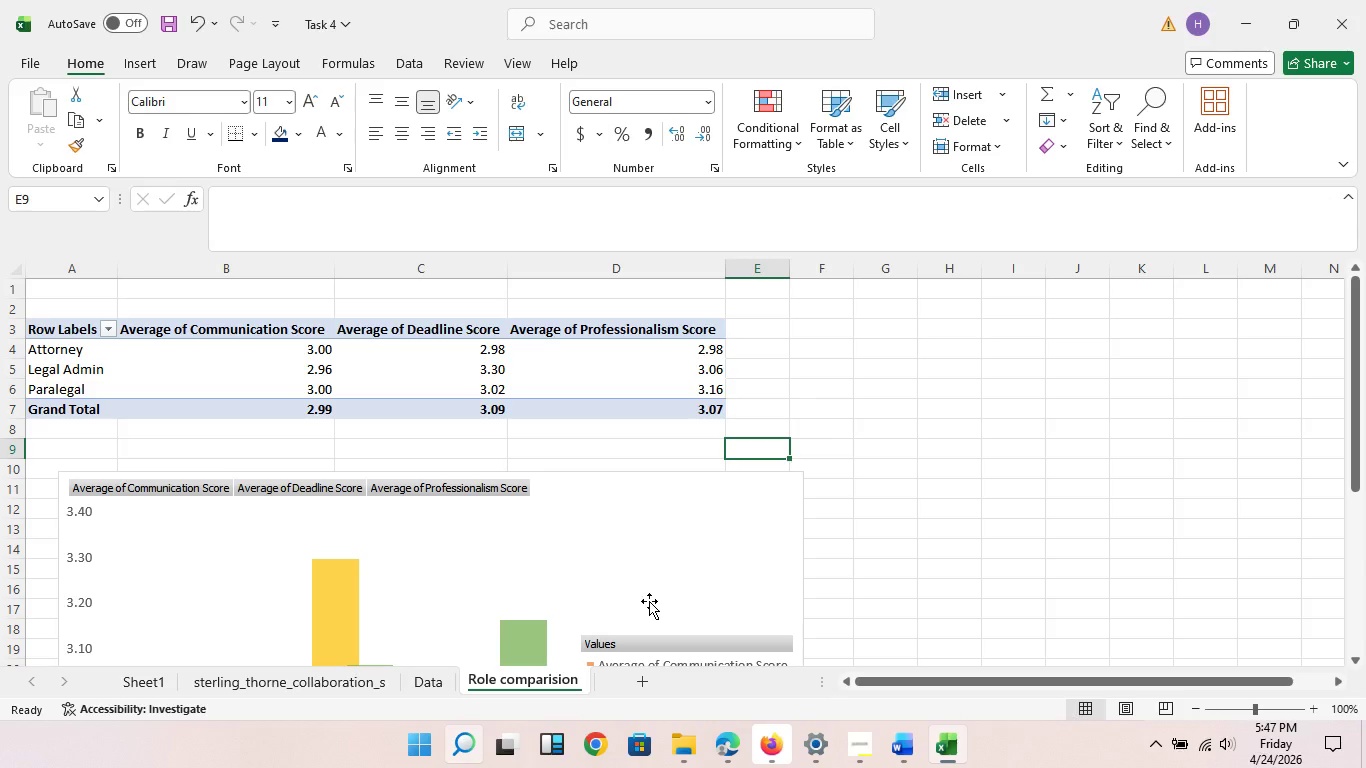 
left_click([972, 532])
 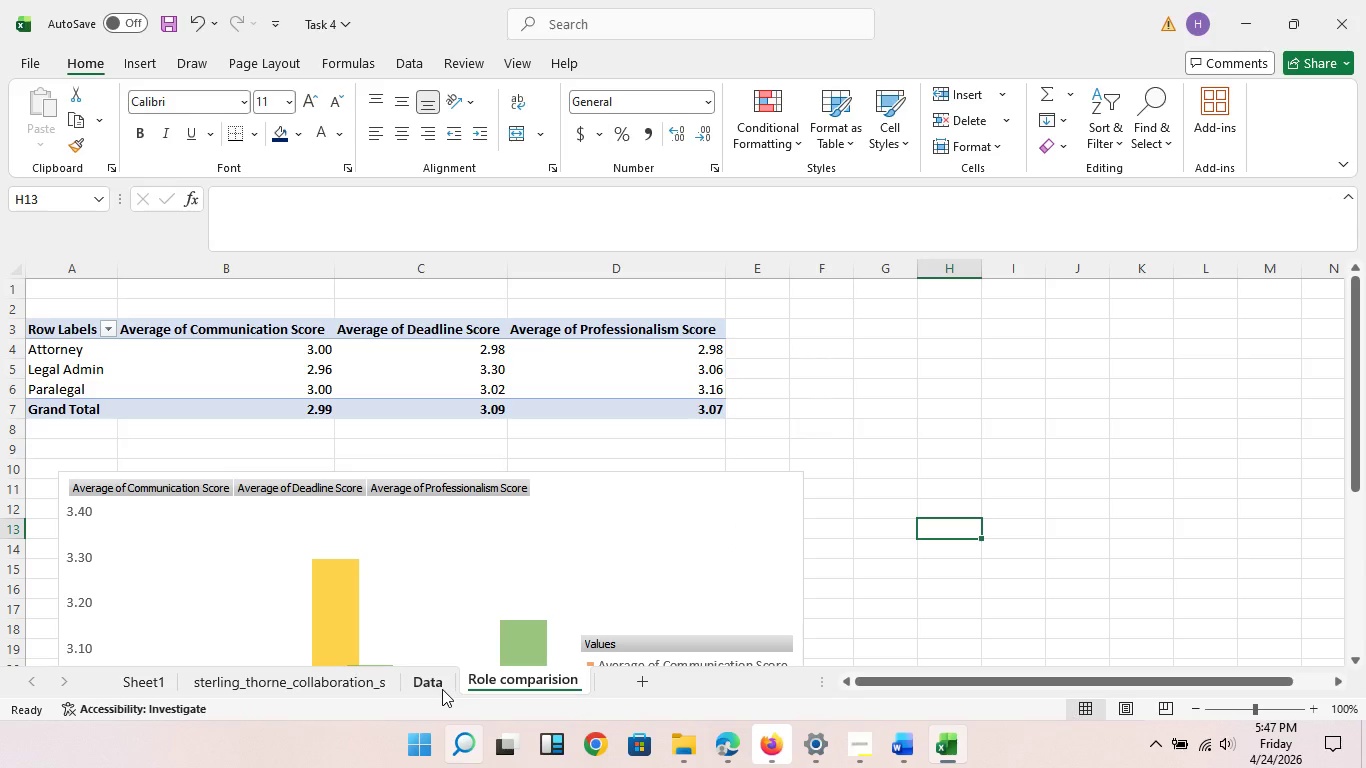 
wait(24.28)
 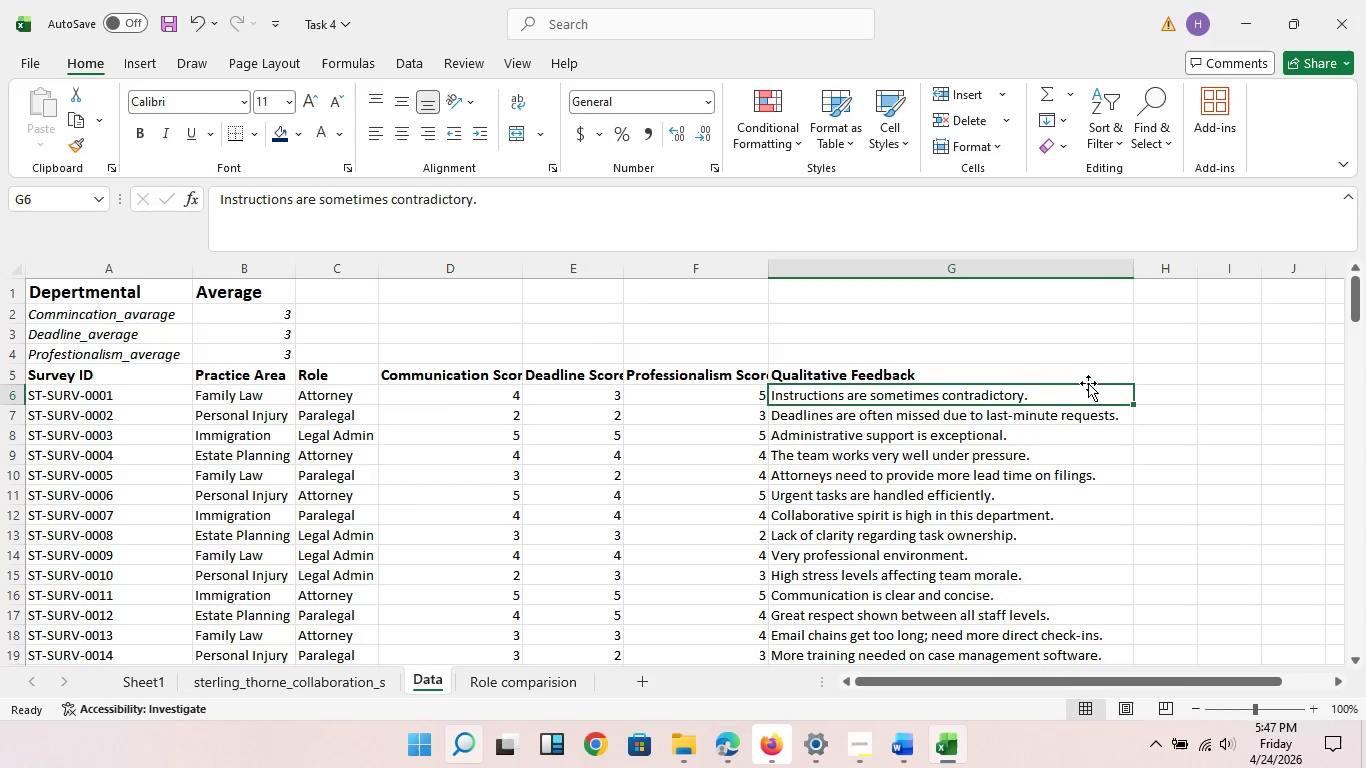 
left_click([1102, 390])
 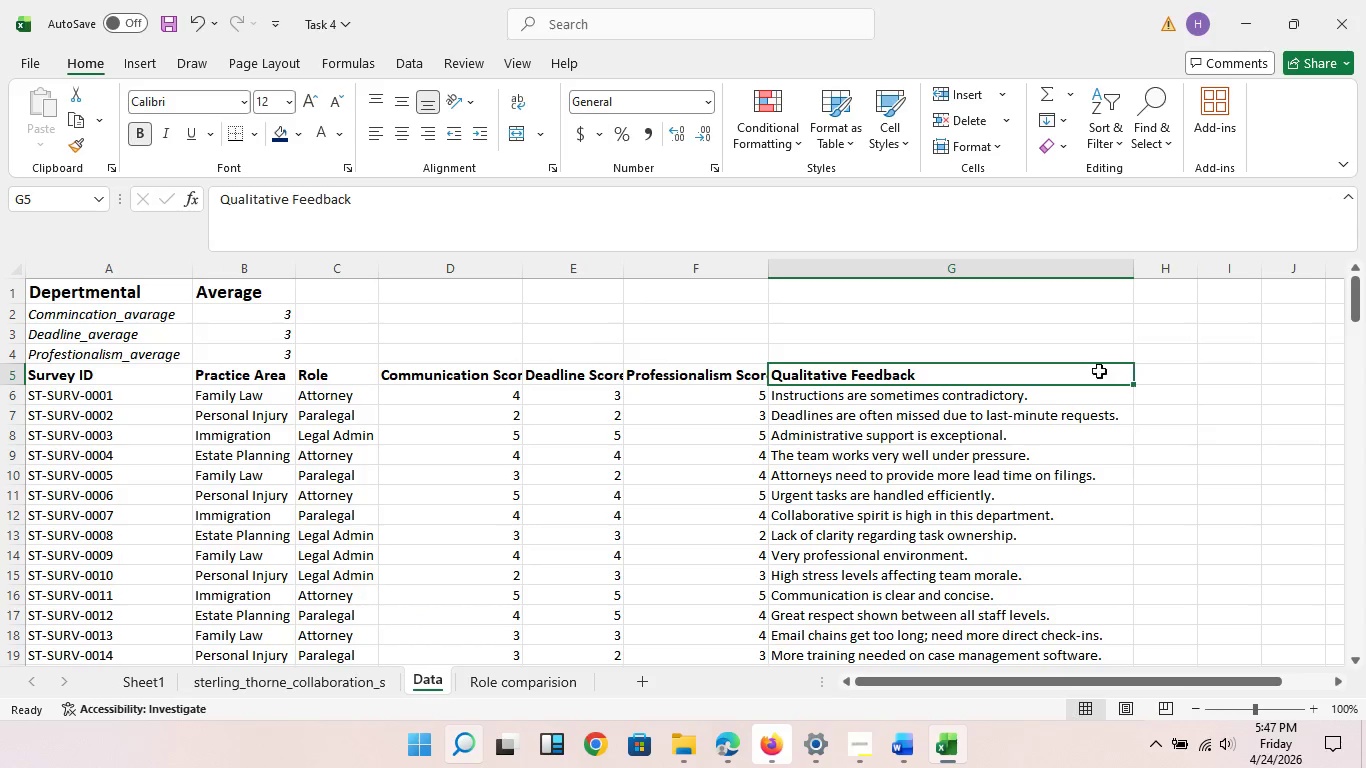 
scroll: coordinate [848, 523], scroll_direction: up, amount: 2.0
 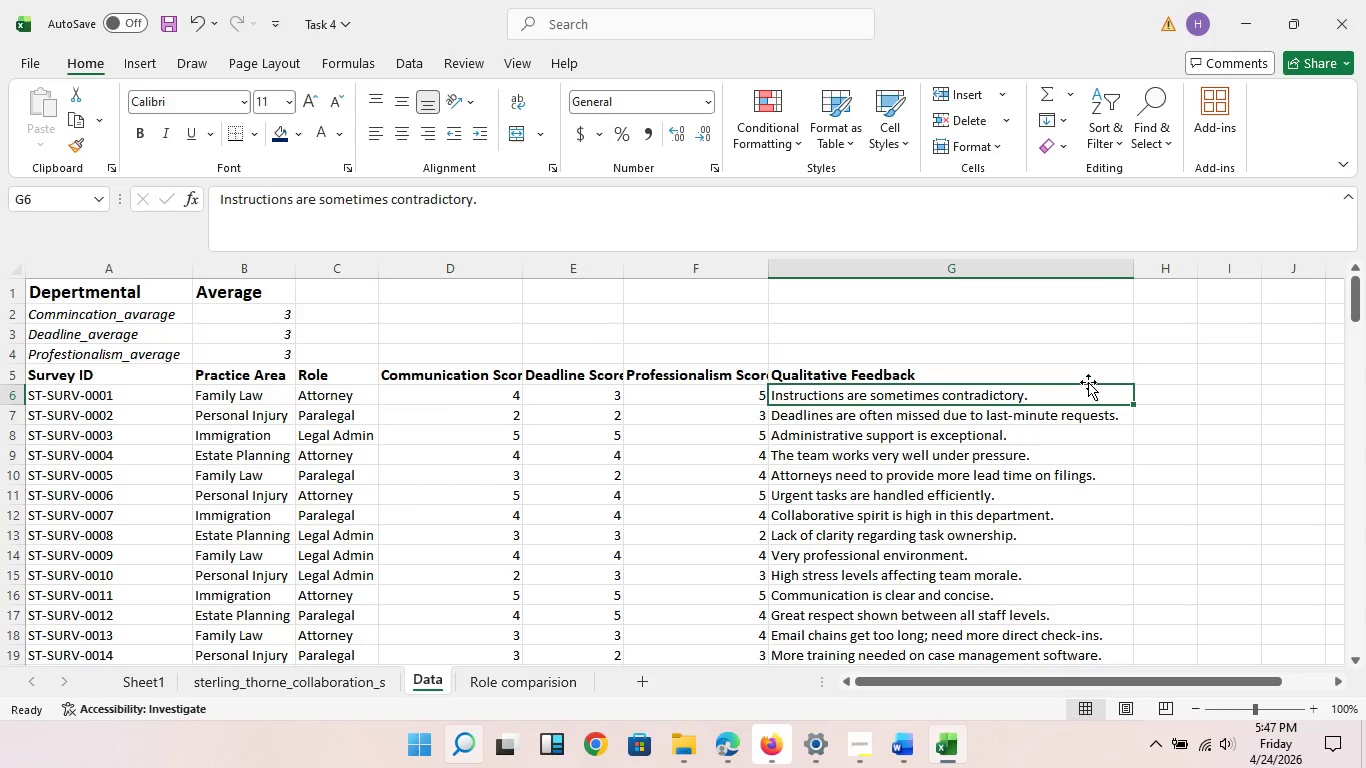 
left_click([1129, 369])
 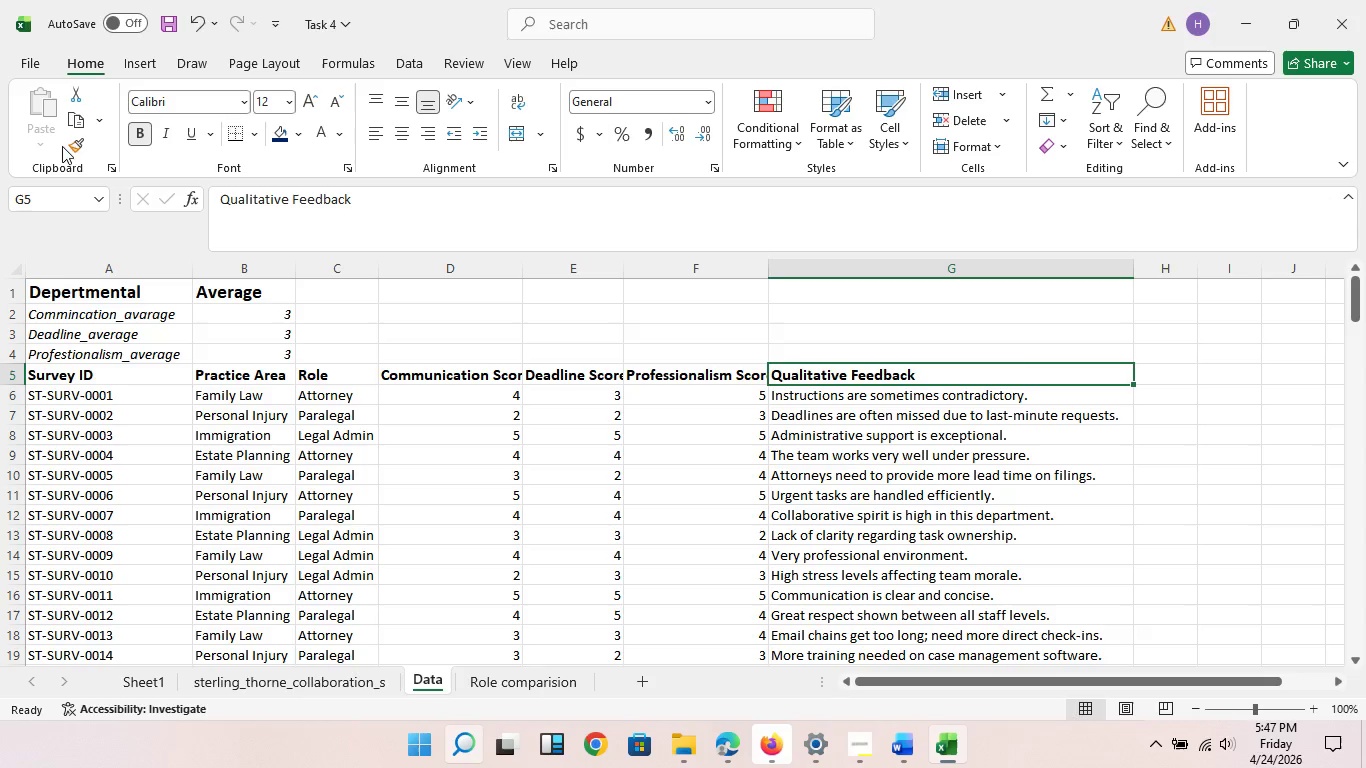 
left_click([70, 146])
 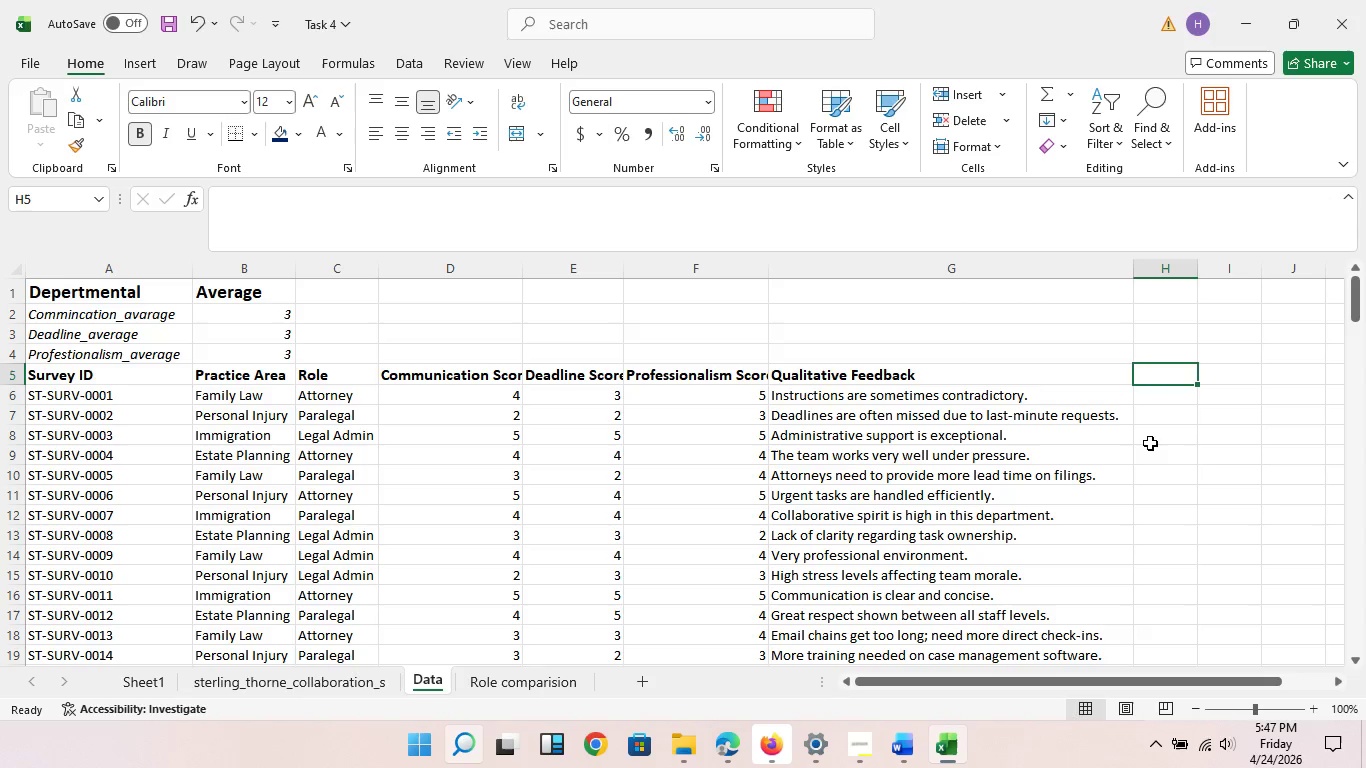 
left_click([1156, 375])
 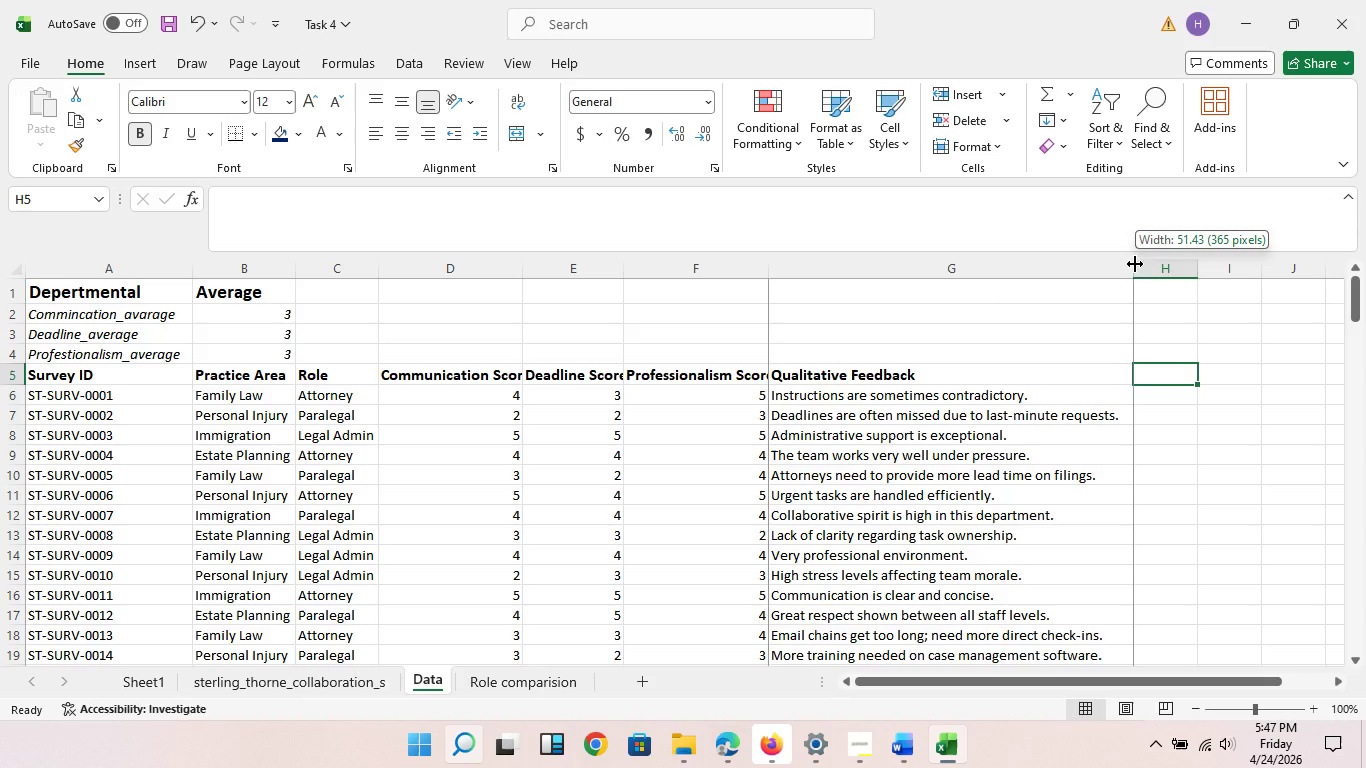 
left_click_drag(start_coordinate=[1135, 264], to_coordinate=[1032, 302])
 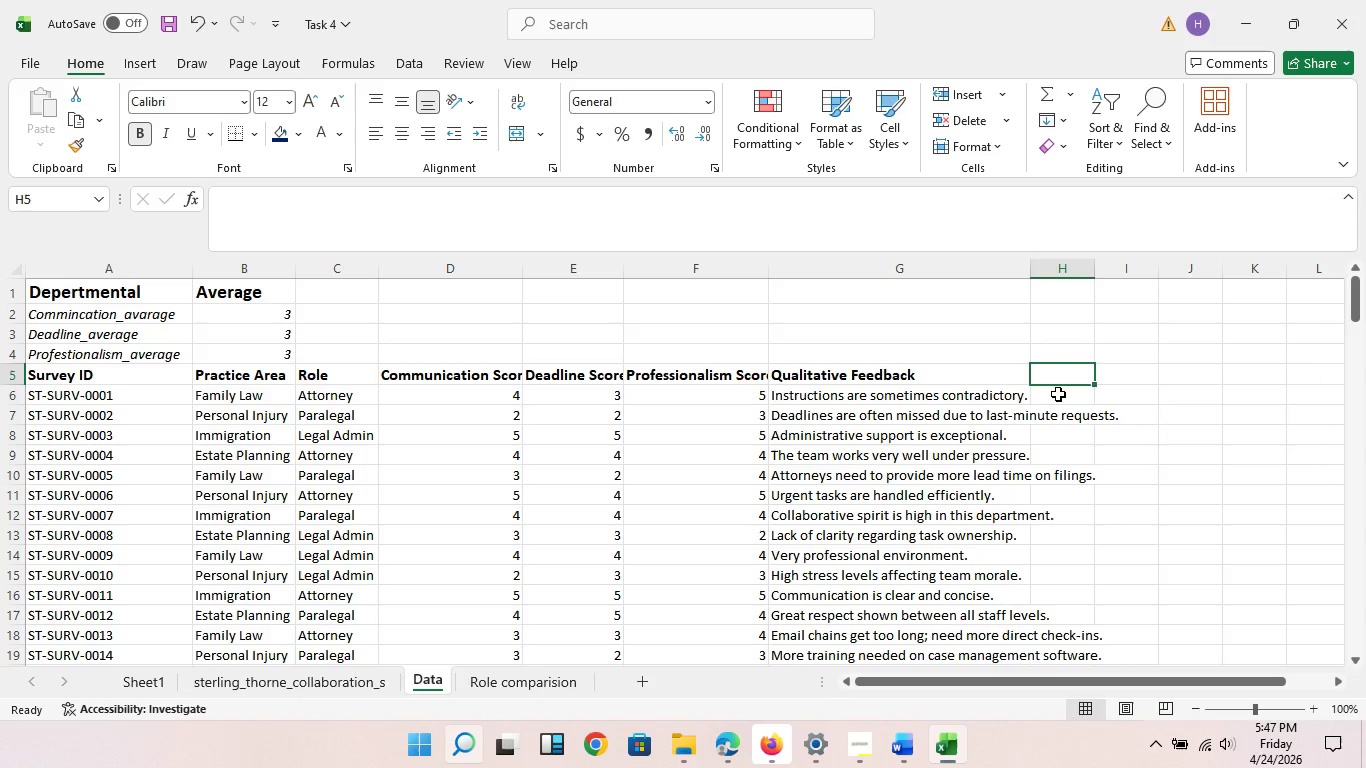 
scroll: coordinate [1135, 264], scroll_direction: up, amount: 1.0
 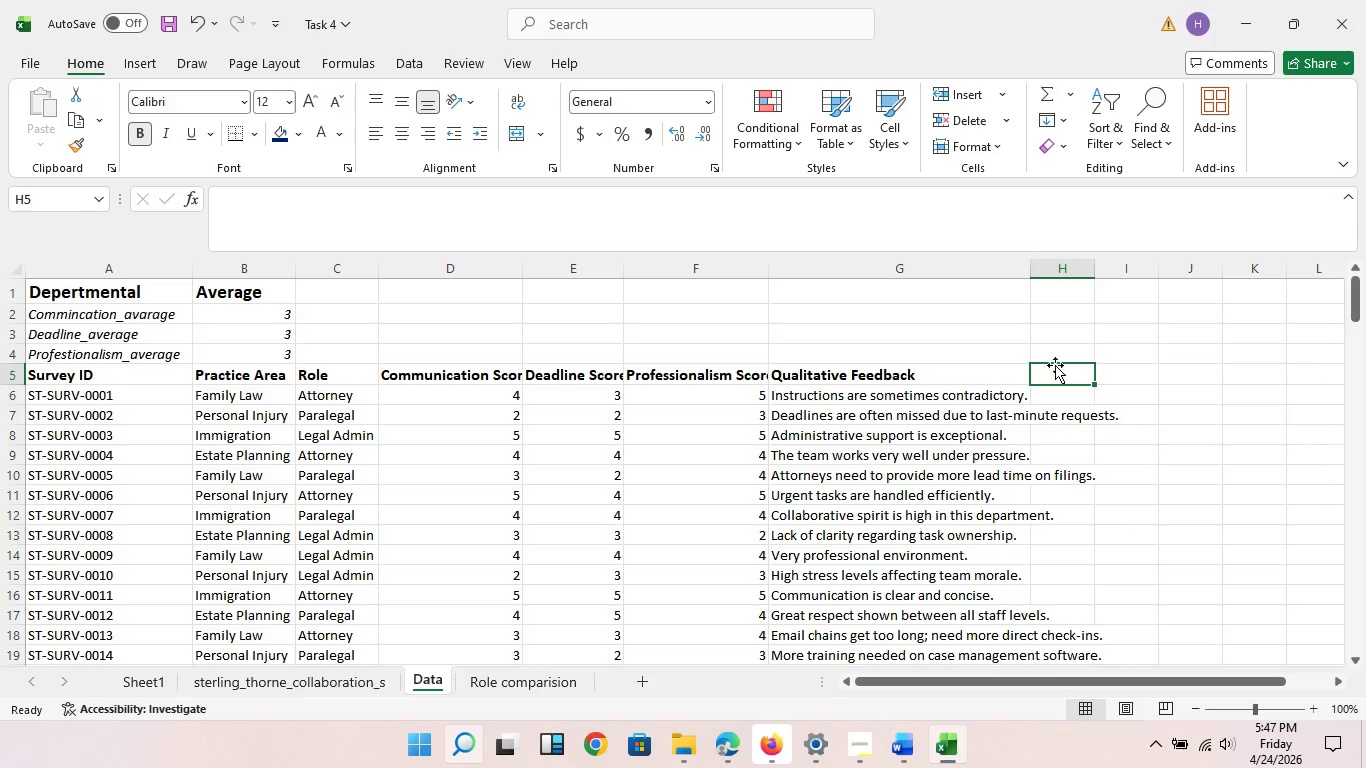 
left_click([1075, 370])
 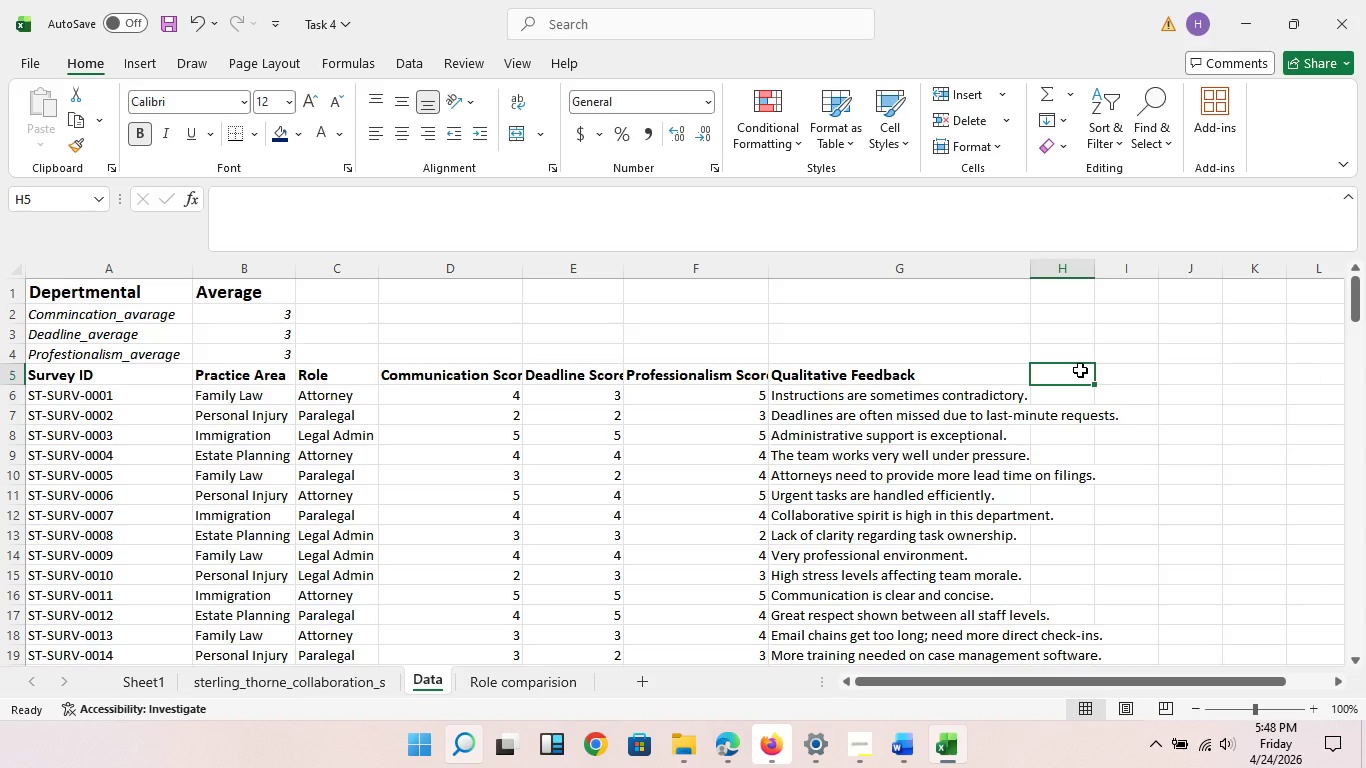 
wait(10.94)
 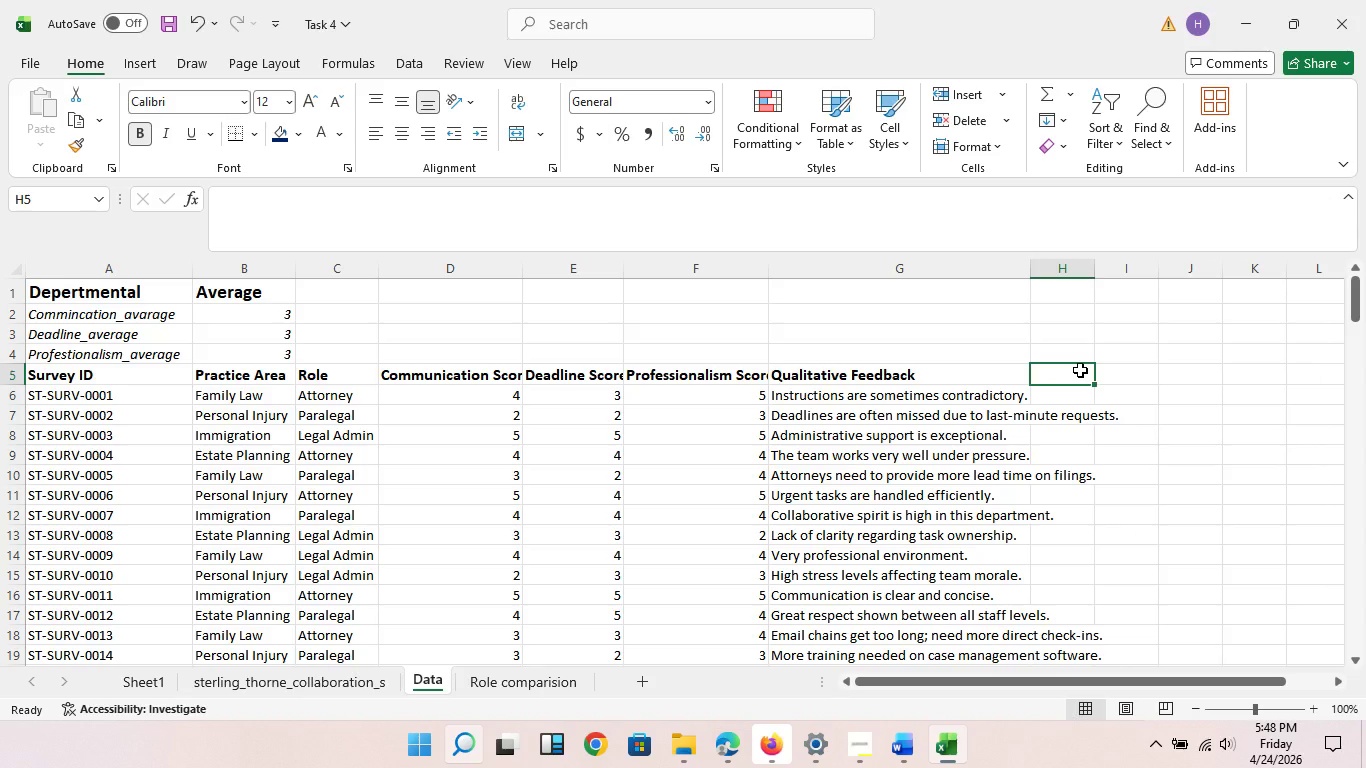 
type(Risk)
key(NumpadEnter)
type(=)
 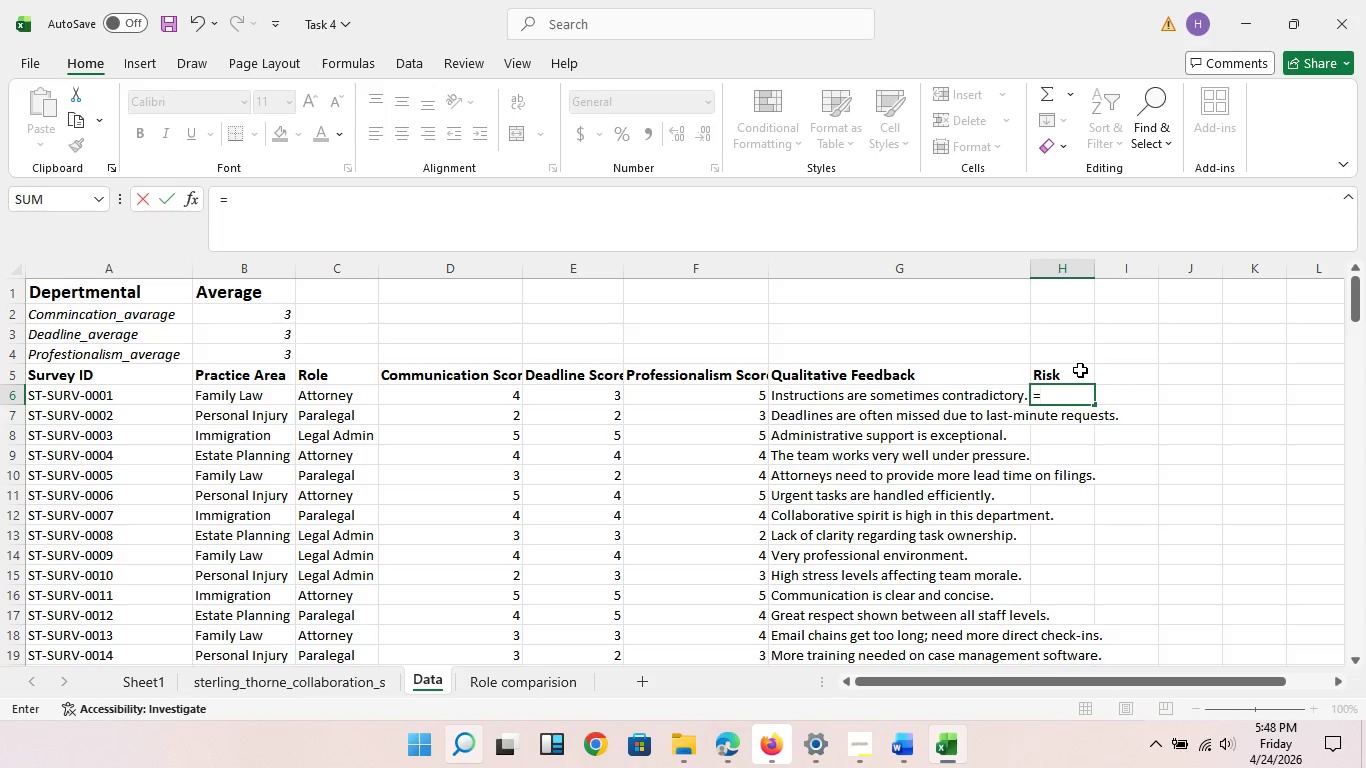 
type(if)
 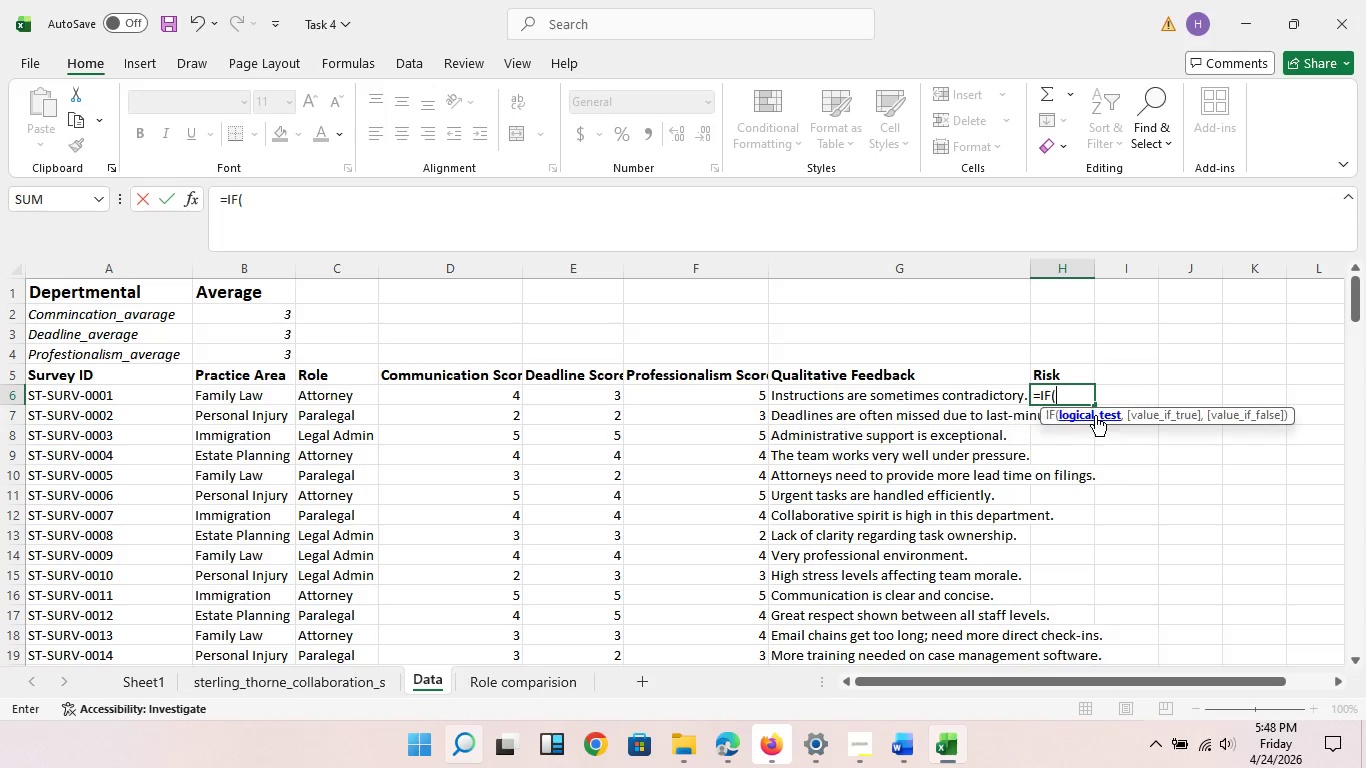 
double_click([1095, 415])
 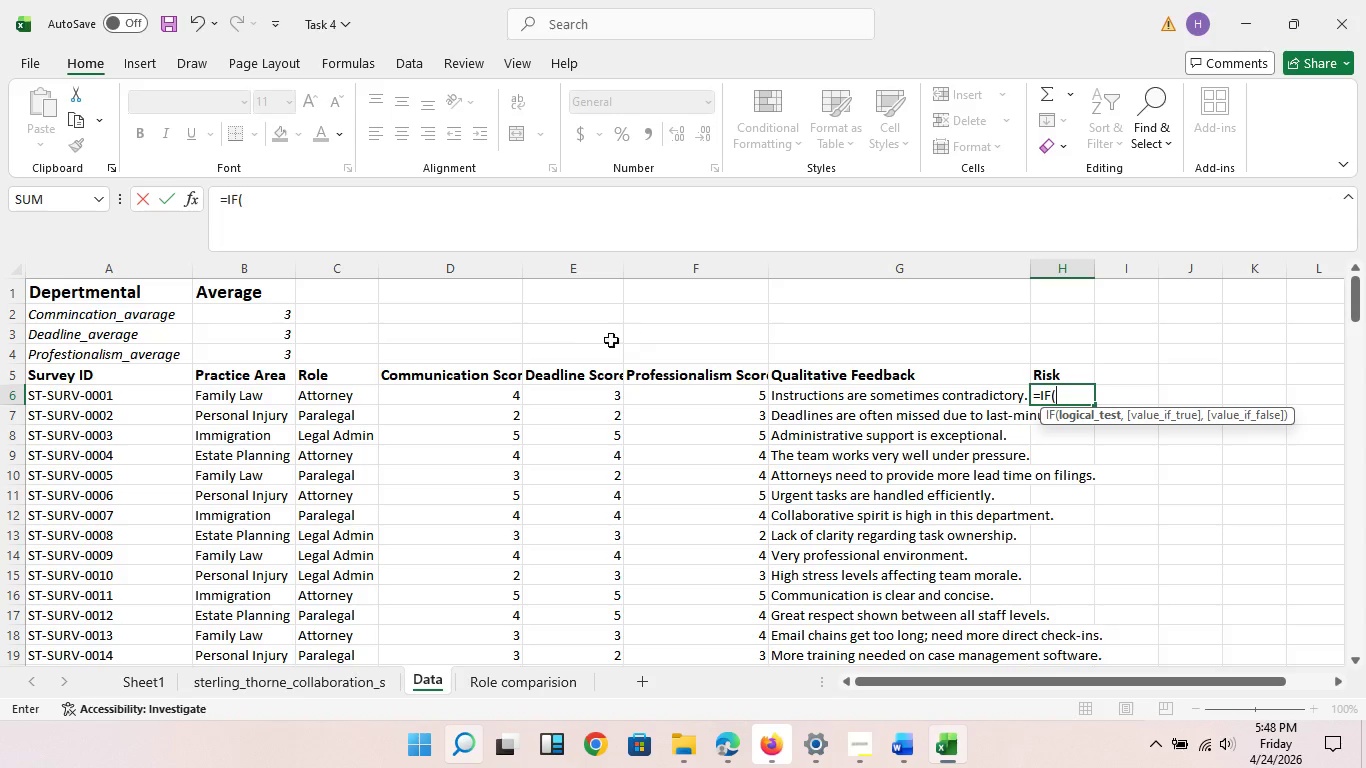 
wait(15.08)
 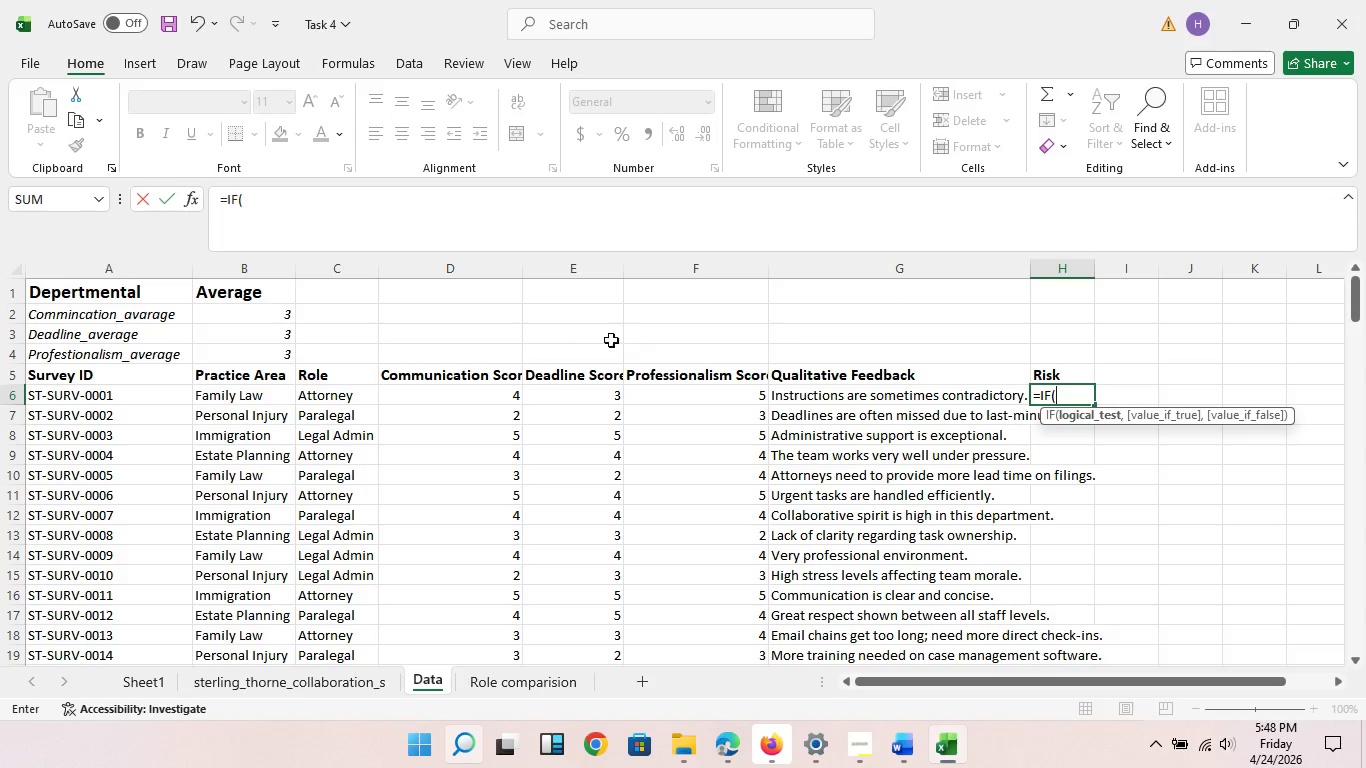 
key(Escape)
 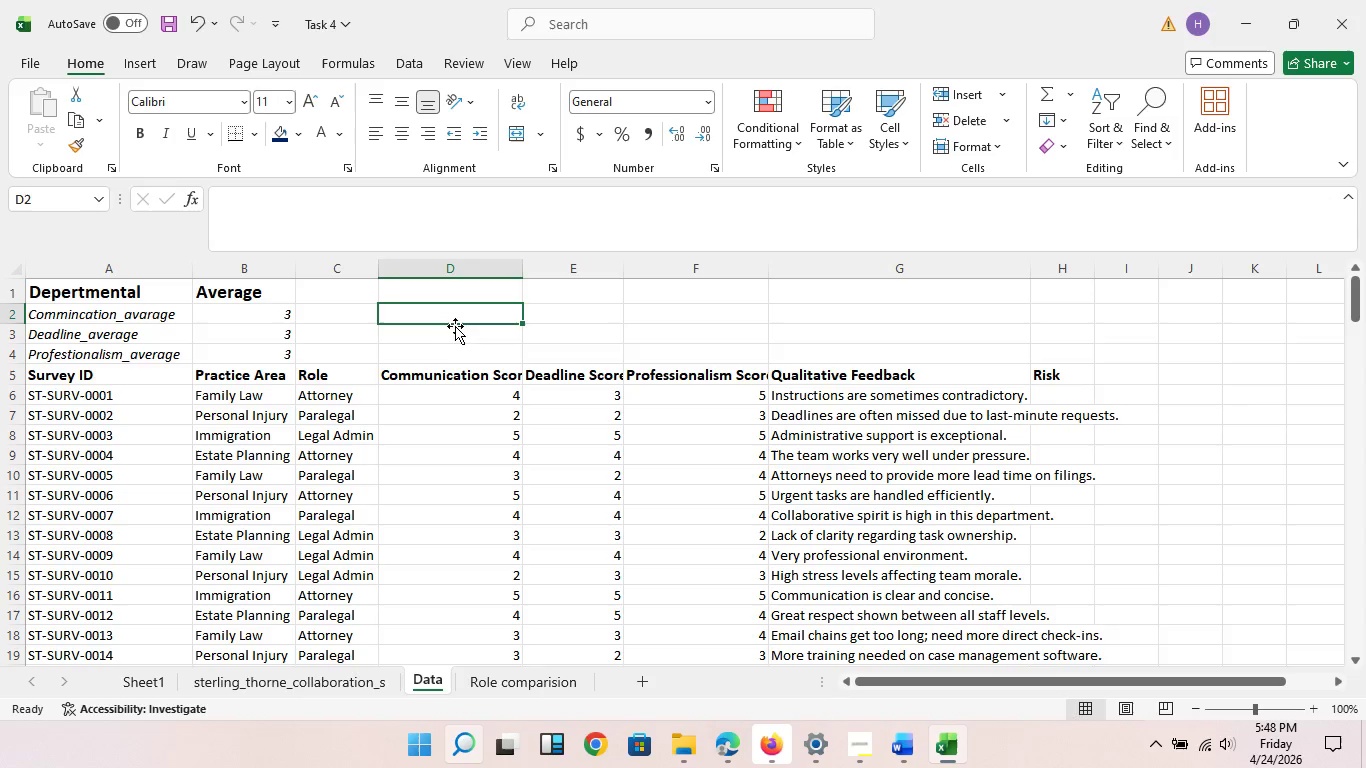 
left_click([442, 318])
 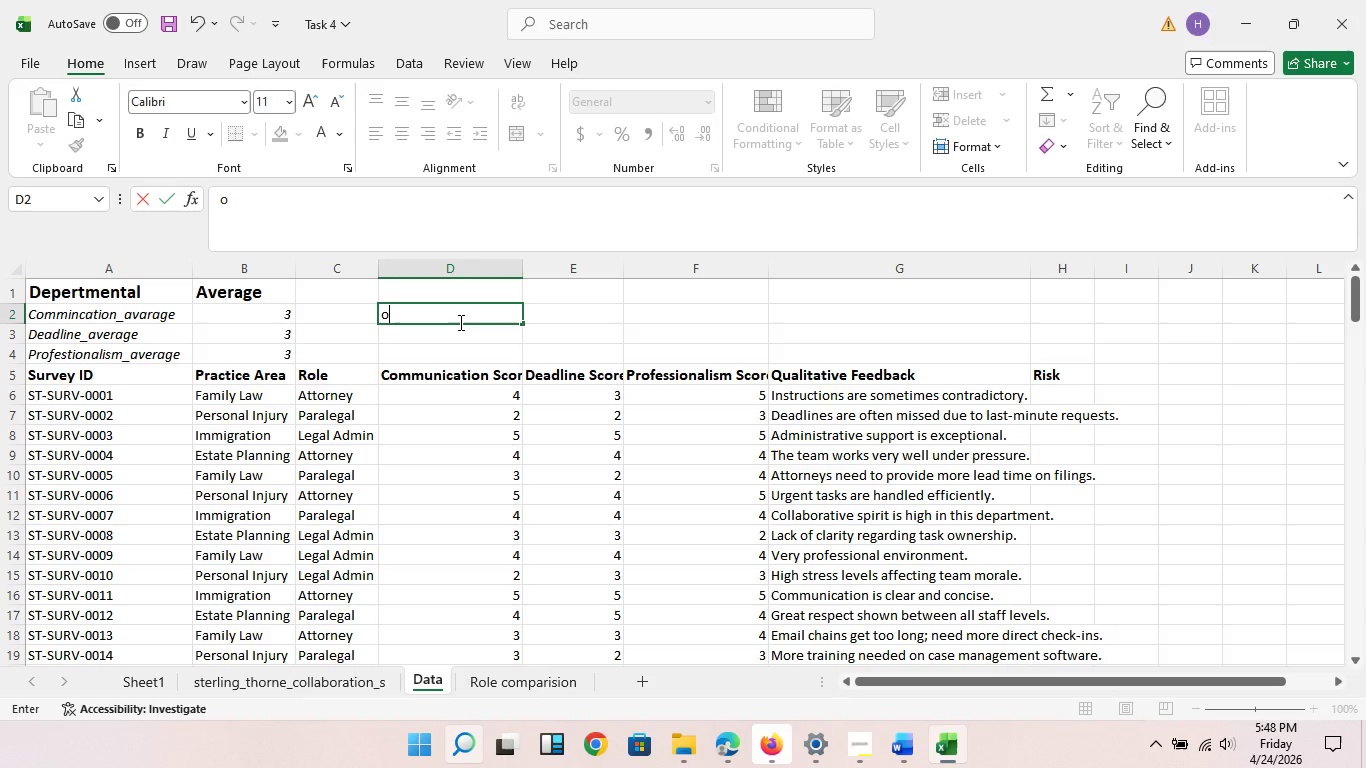 
type(over all ac)
key(Backspace)
type(b)
key(Backspace)
type(verage )
 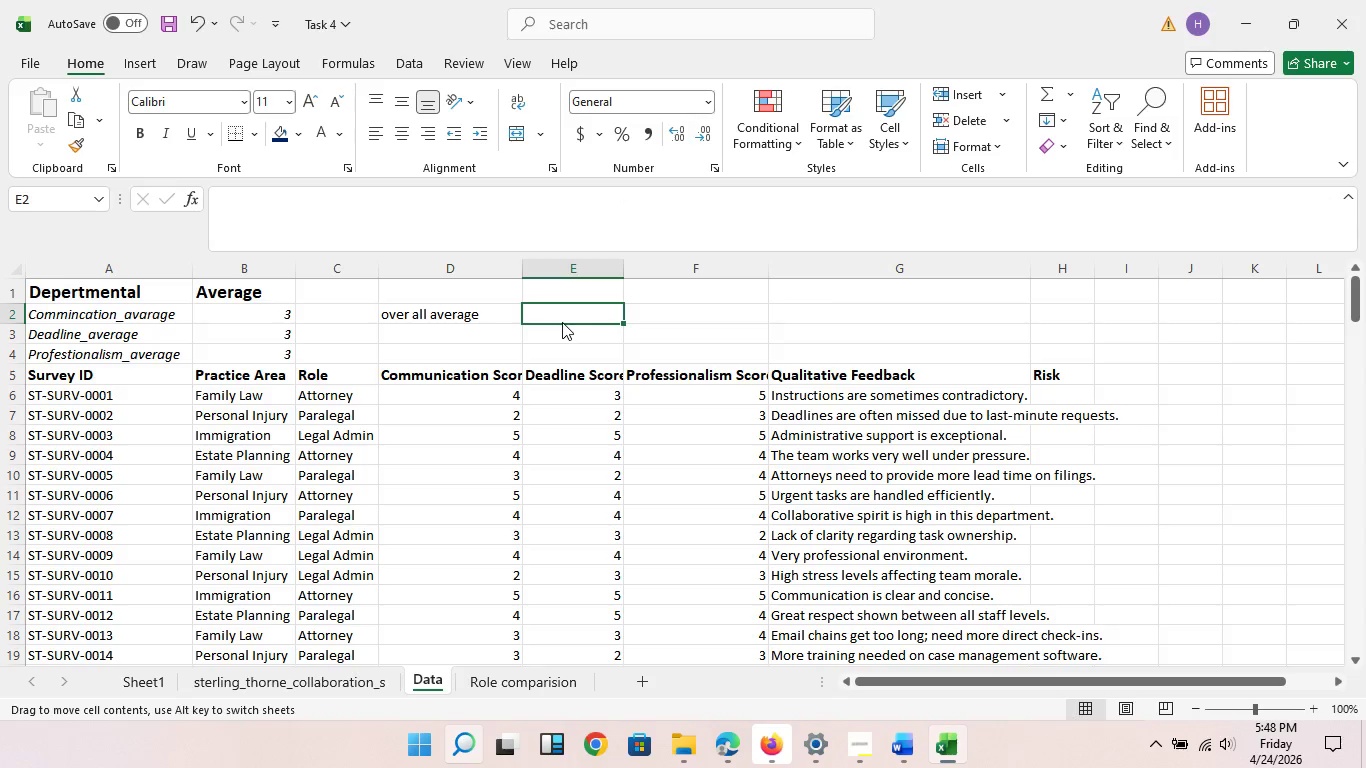 
left_click([562, 322])
 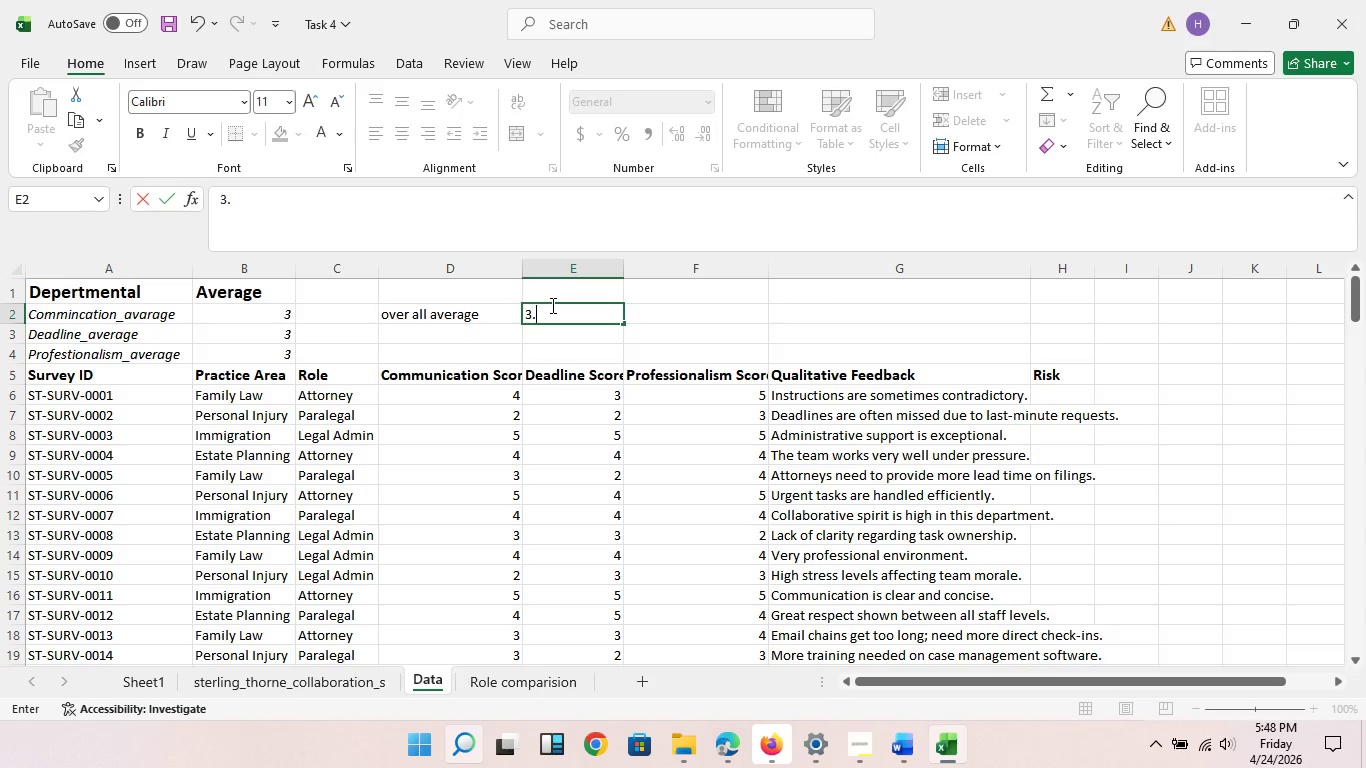 
key(Numpad3)
 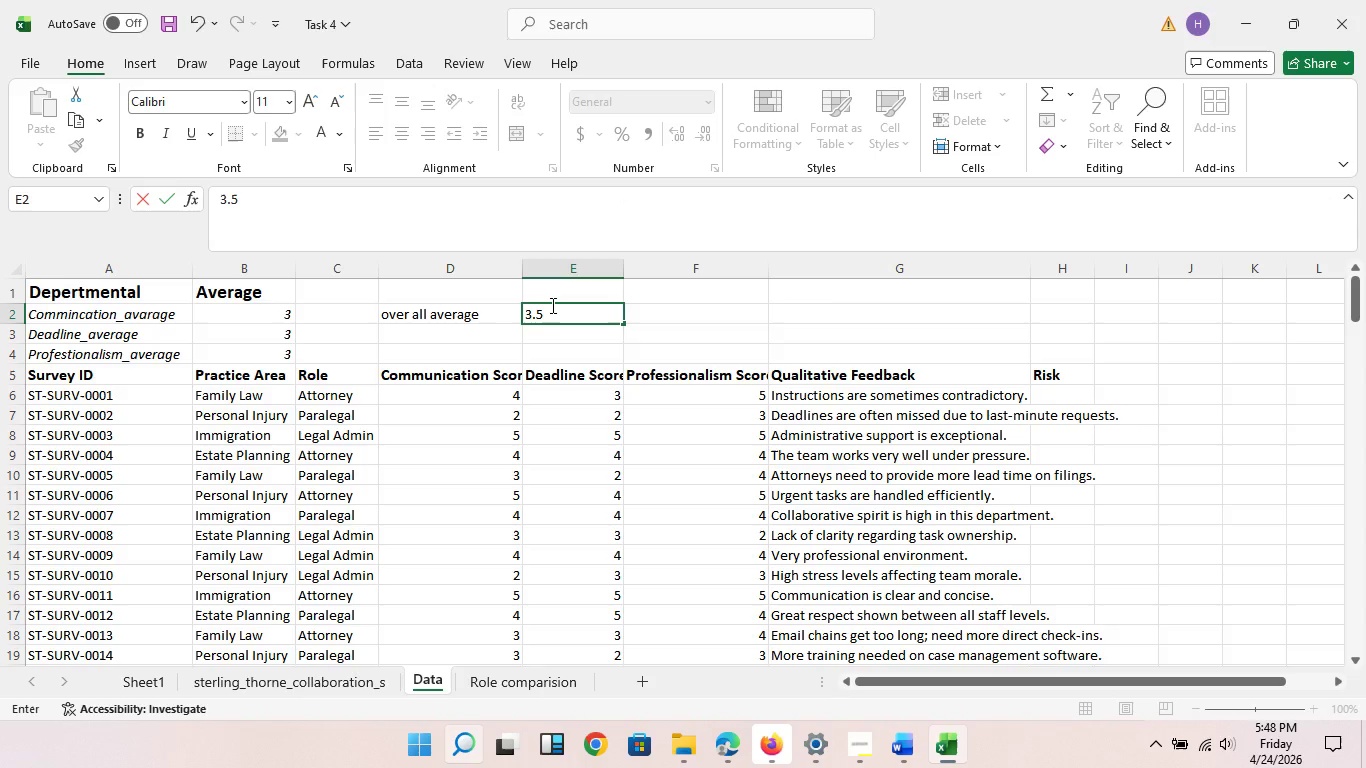 
key(NumpadDecimal)
 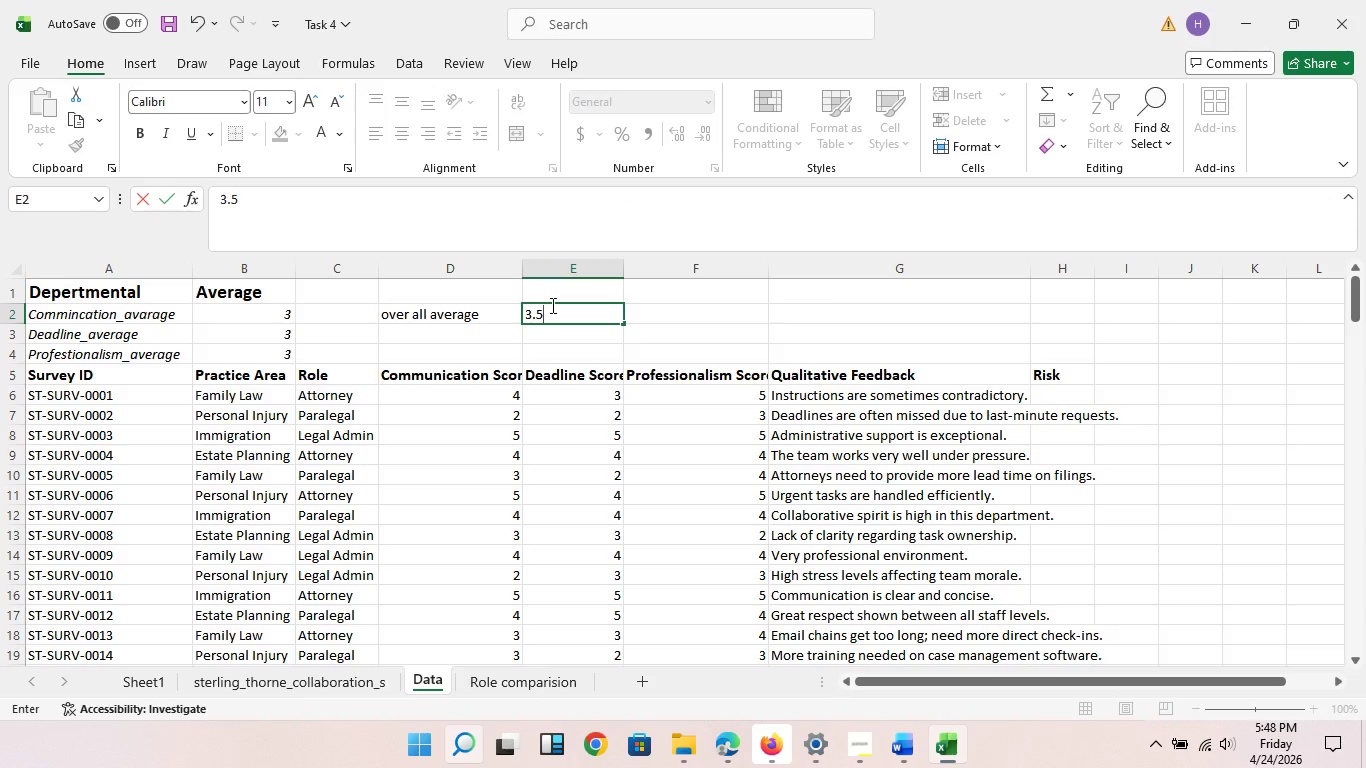 
key(Numpad5)
 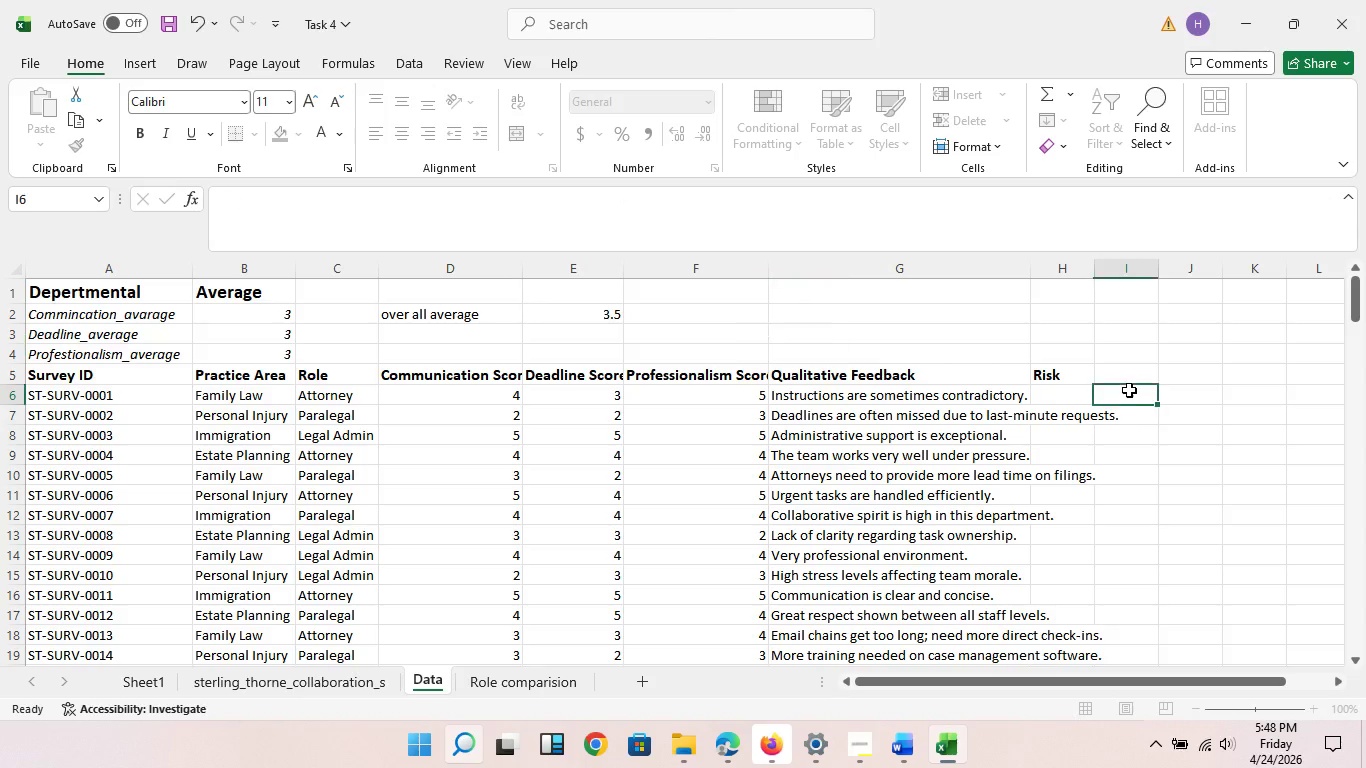 
left_click([1129, 390])
 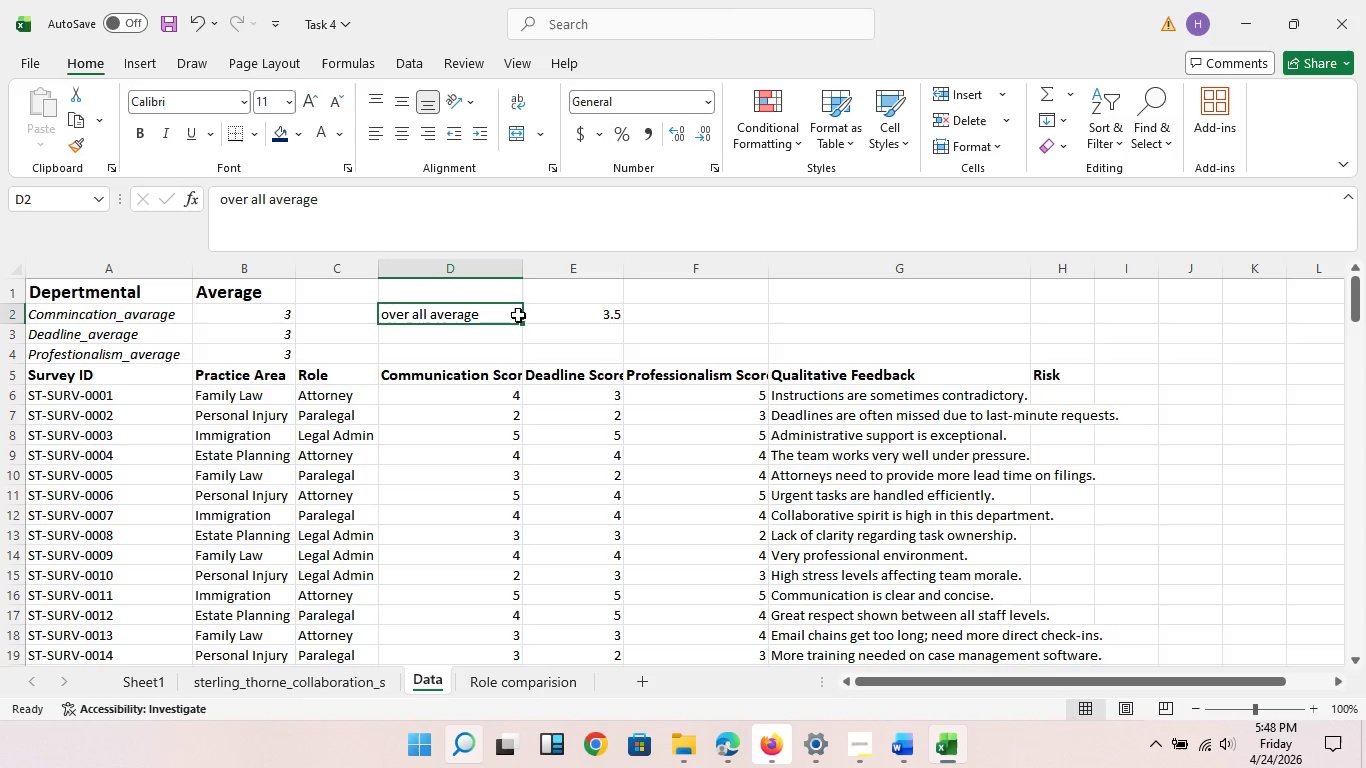 
left_click_drag(start_coordinate=[427, 316], to_coordinate=[532, 315])
 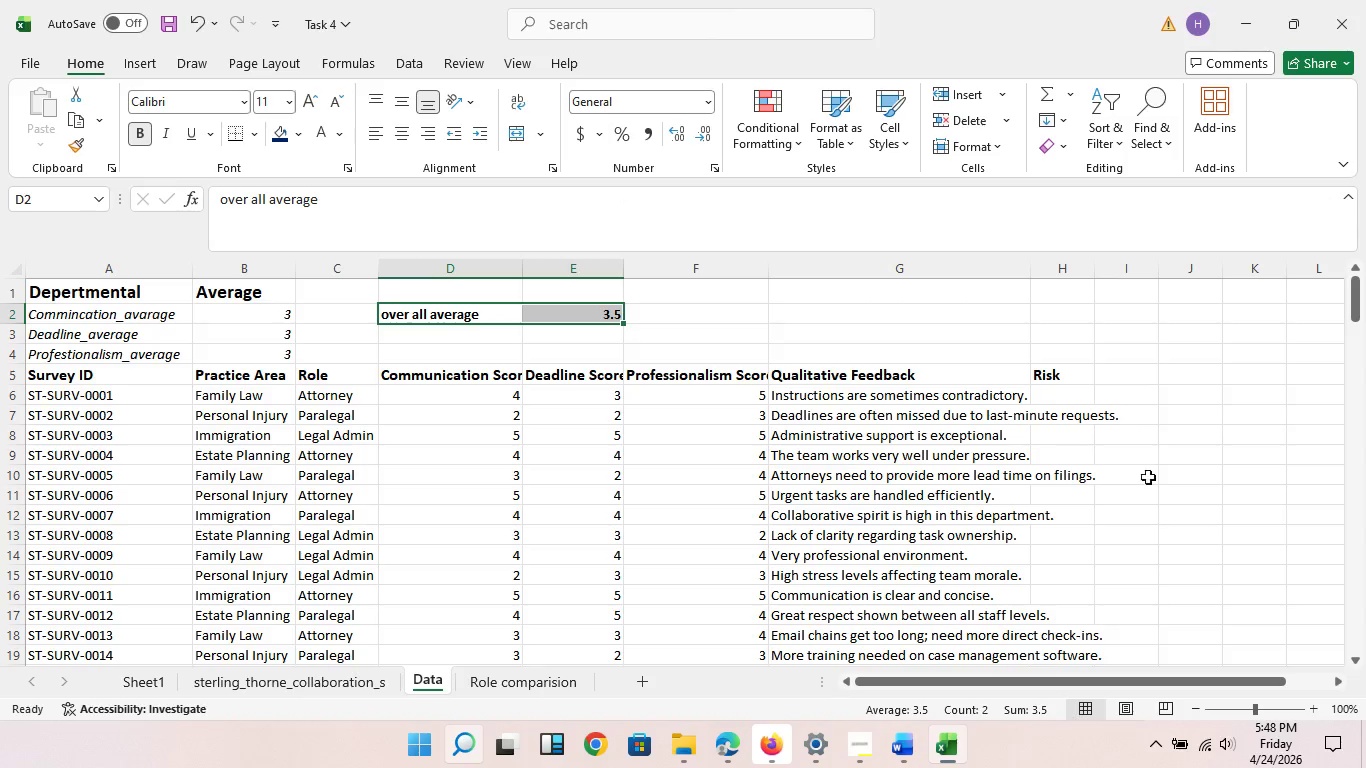 
left_click([139, 132])
 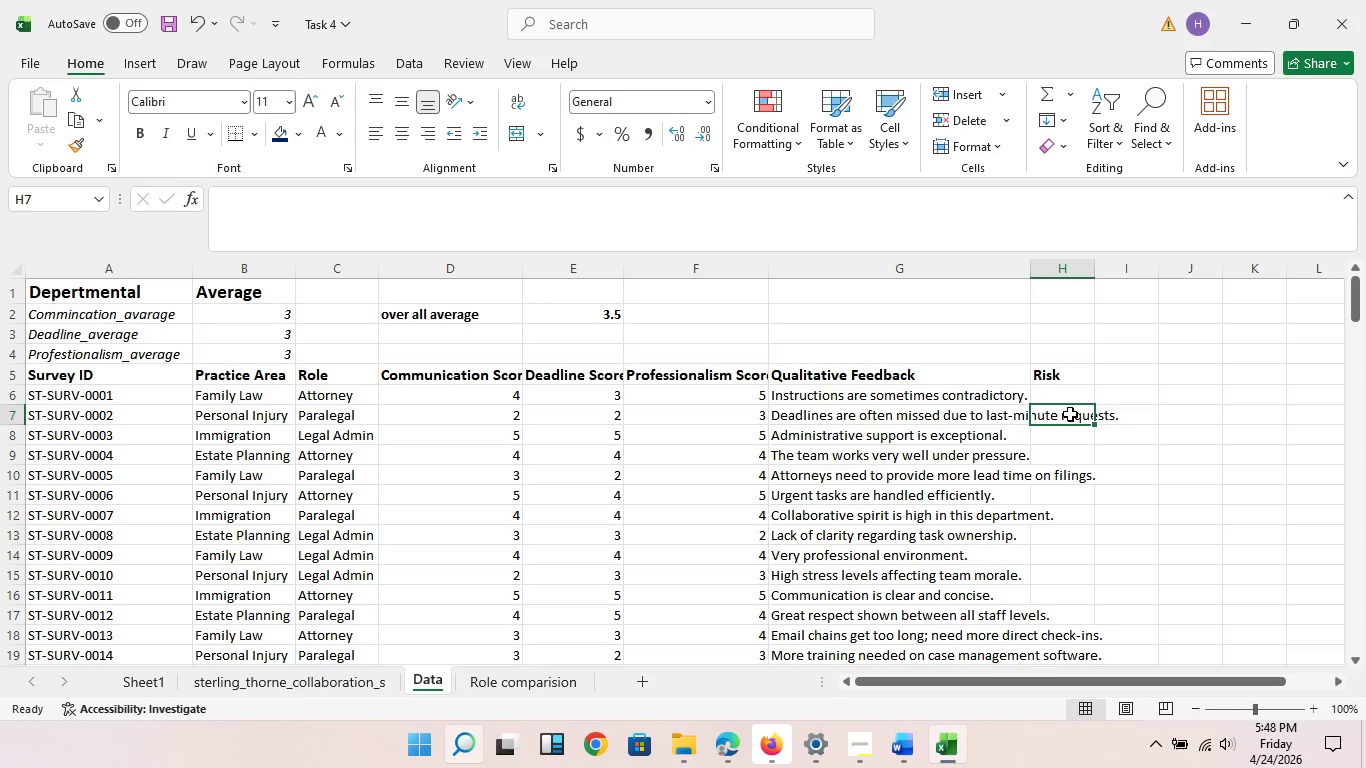 
left_click([1070, 414])
 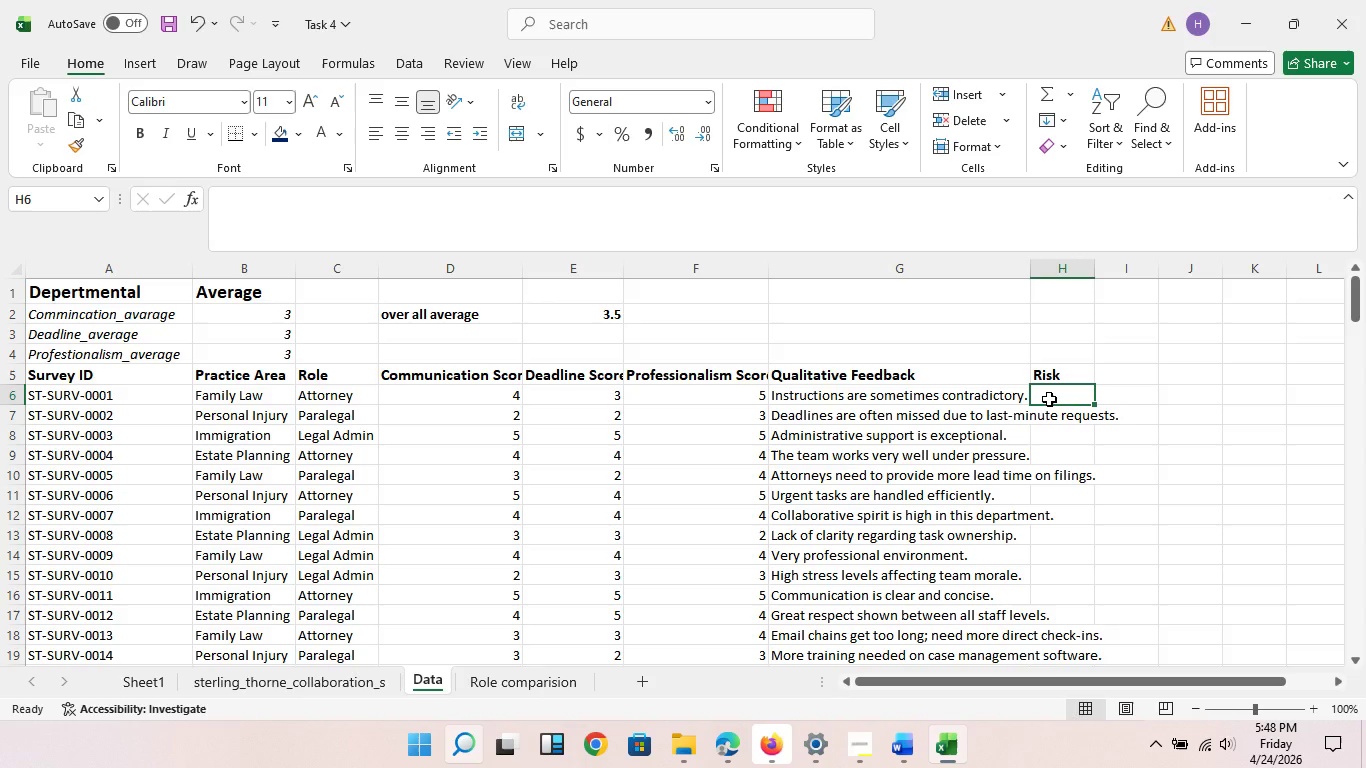 
double_click([1052, 400])
 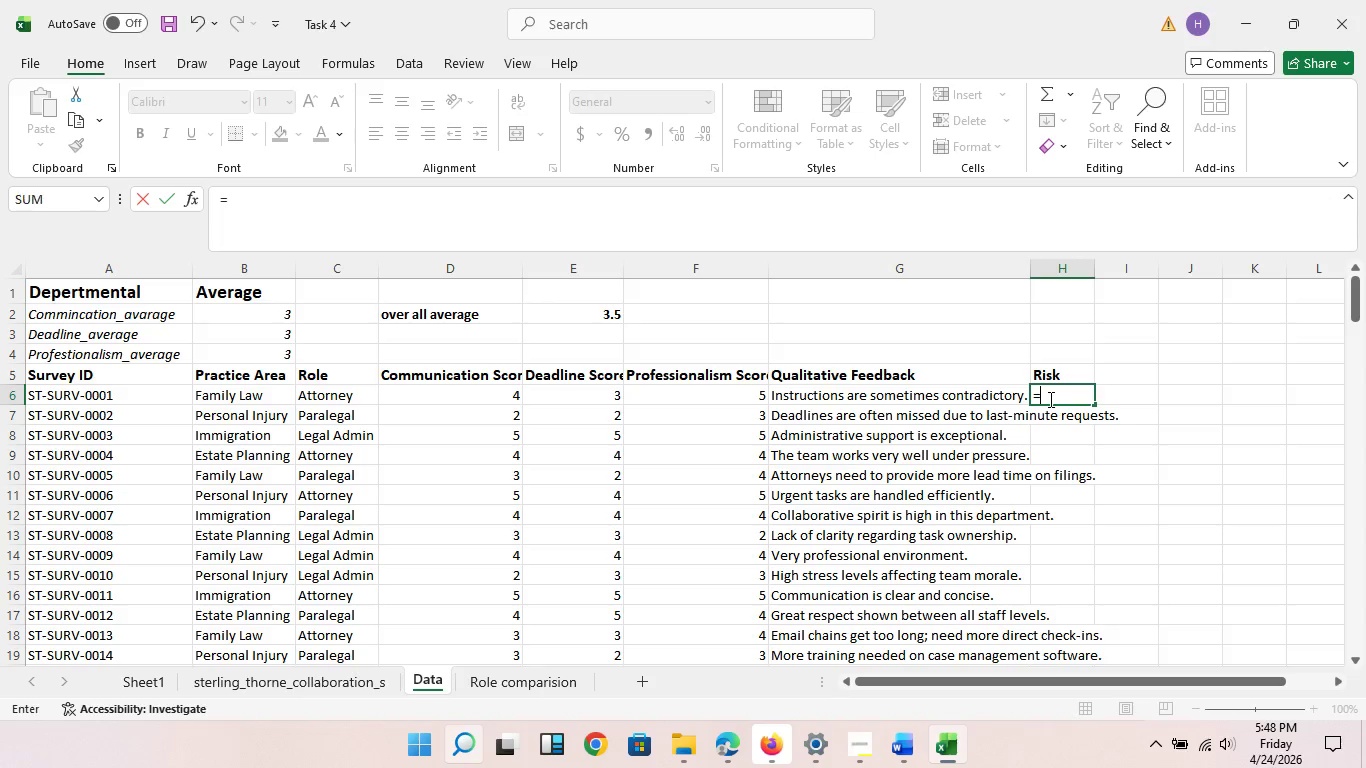 
type(=aver)
 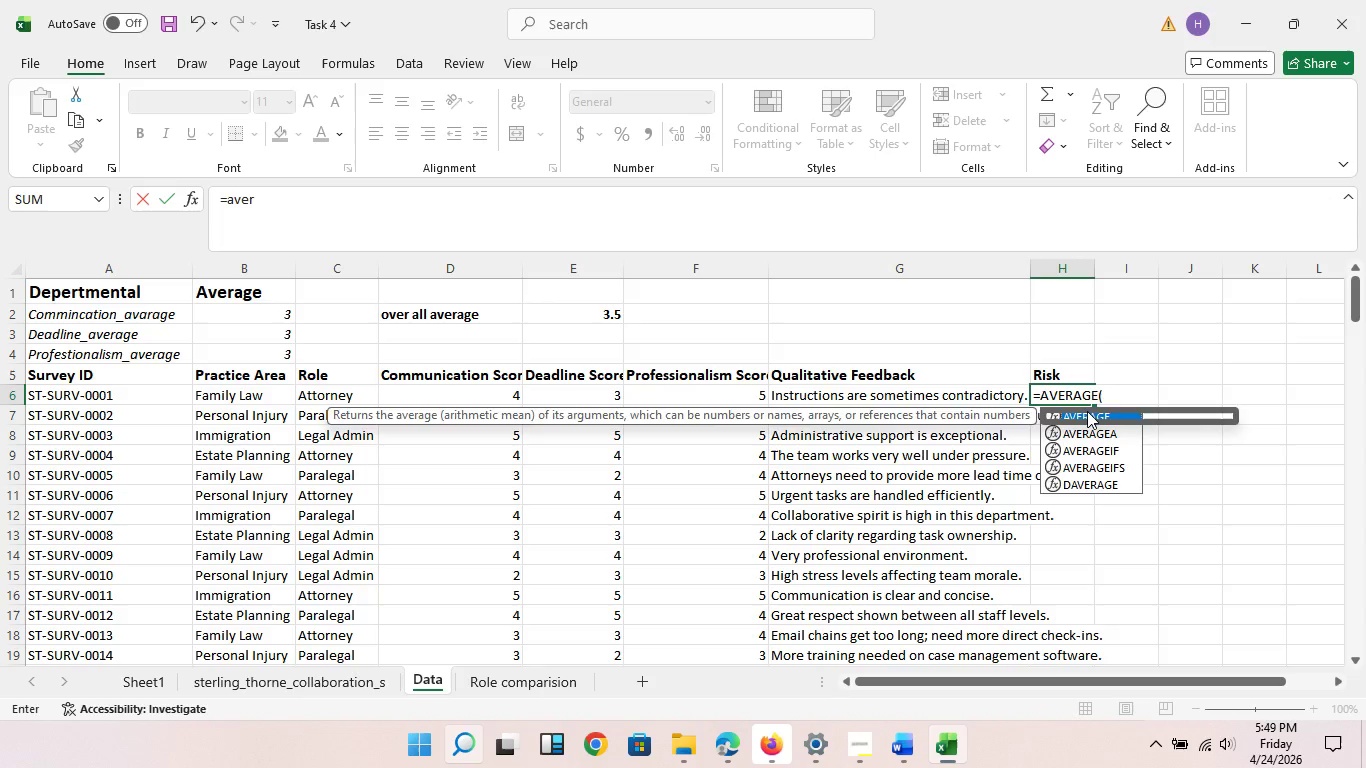 
left_click([1087, 411])
 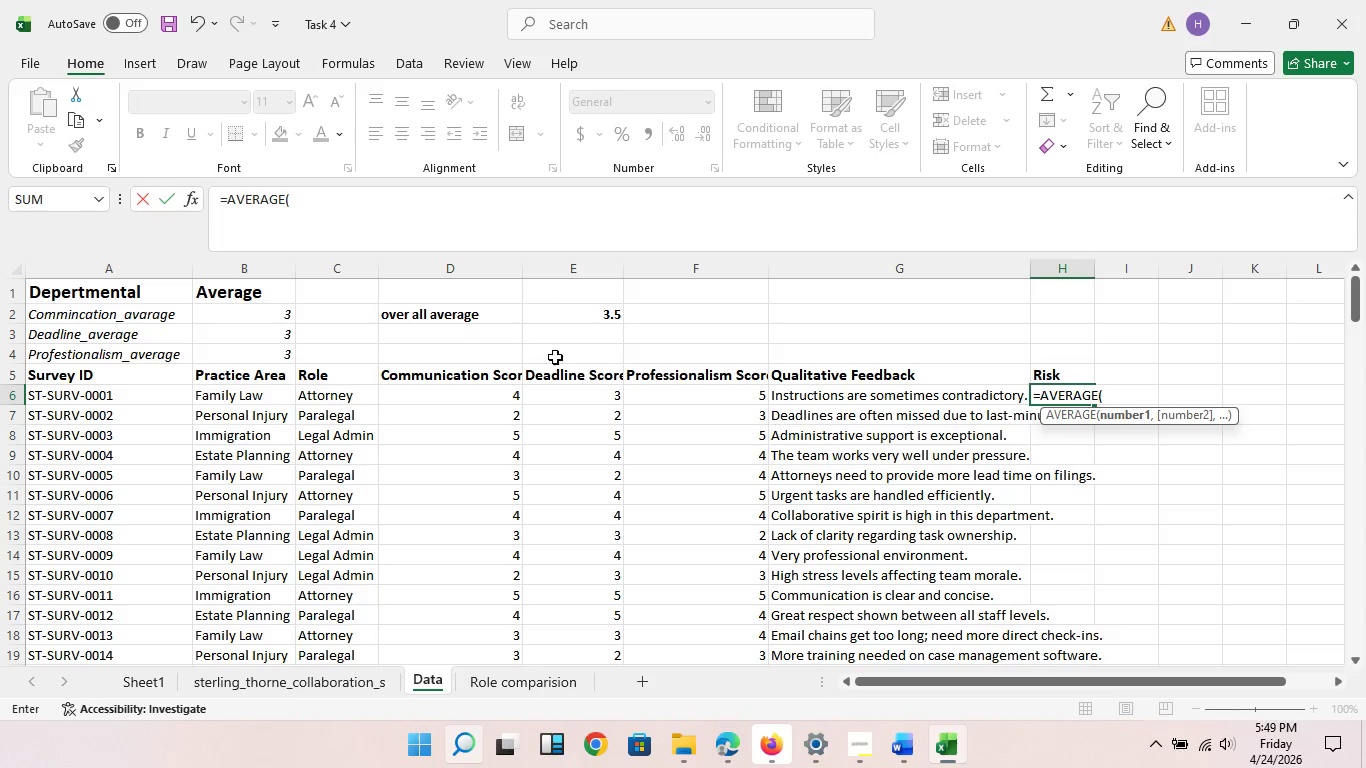 
double_click([1087, 411])
 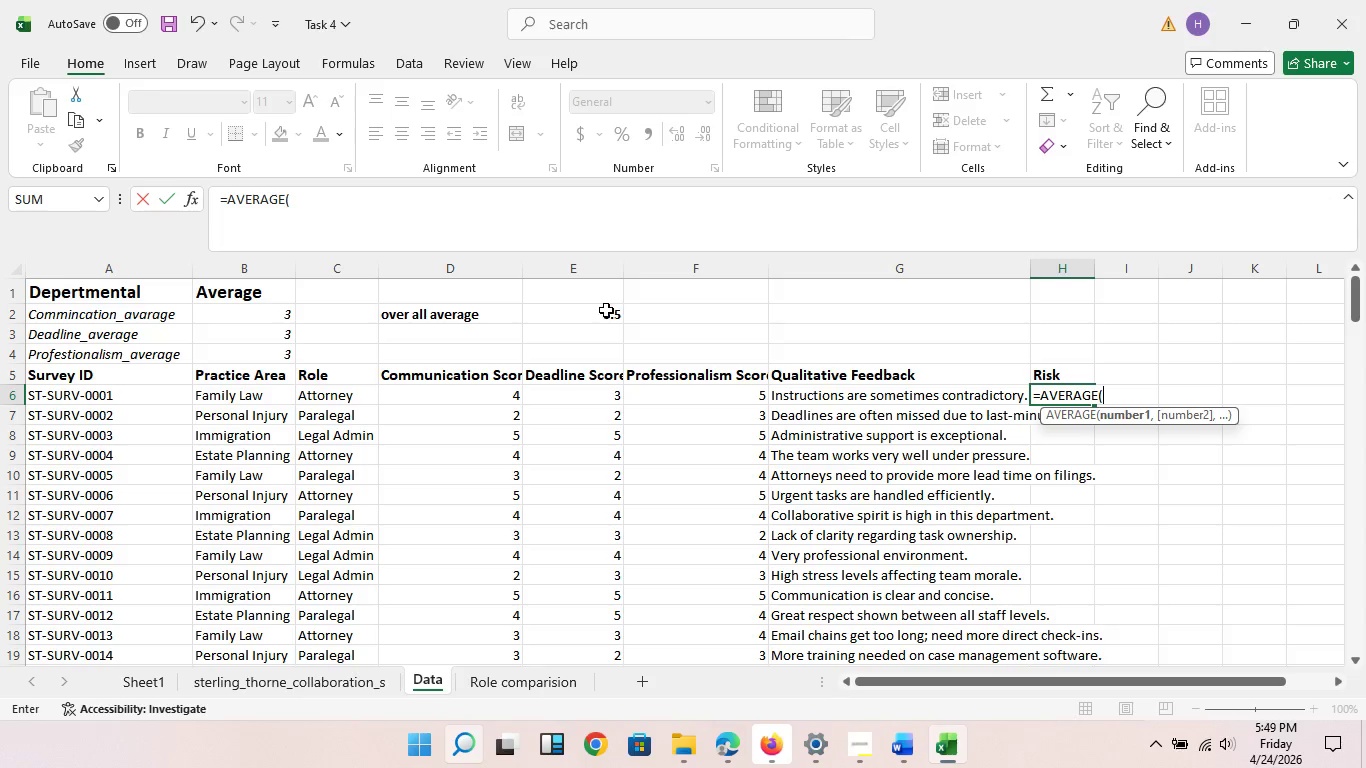 
left_click([611, 318])
 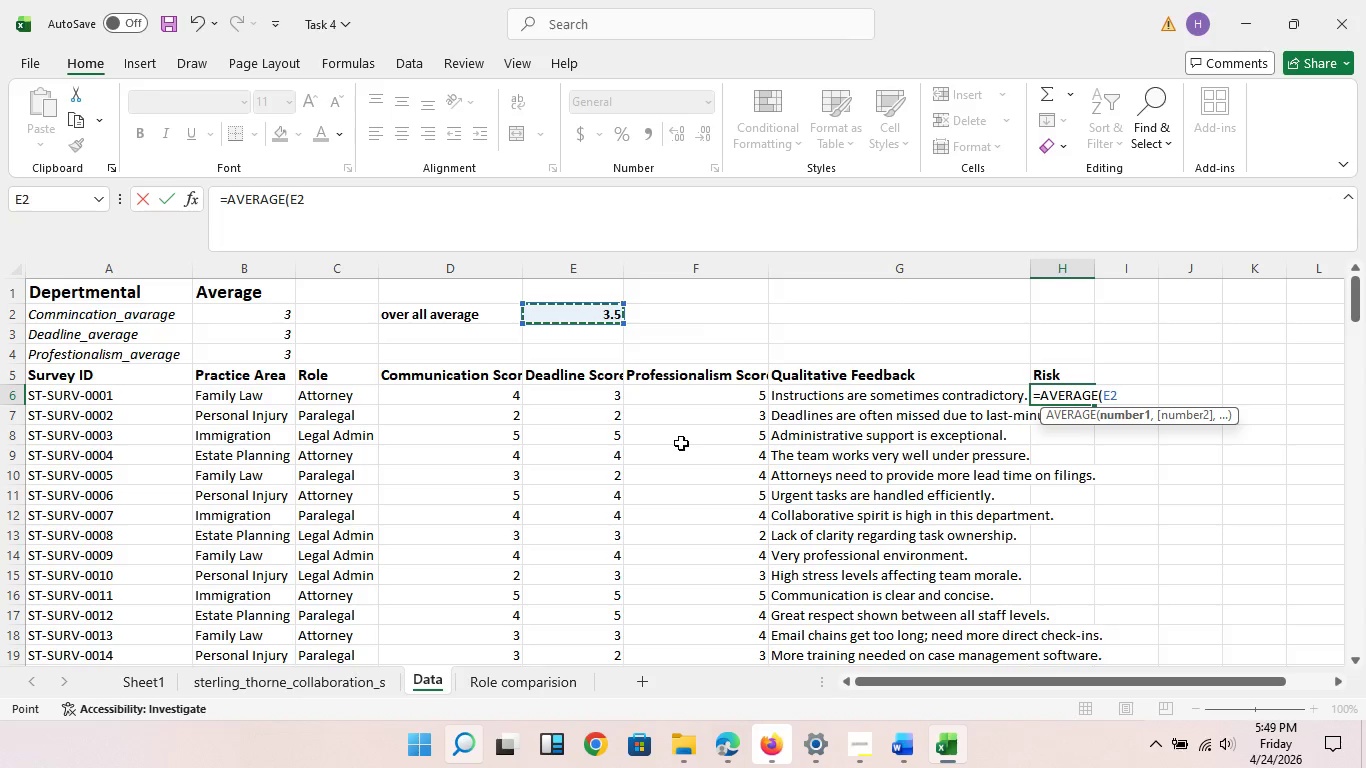 
wait(24.45)
 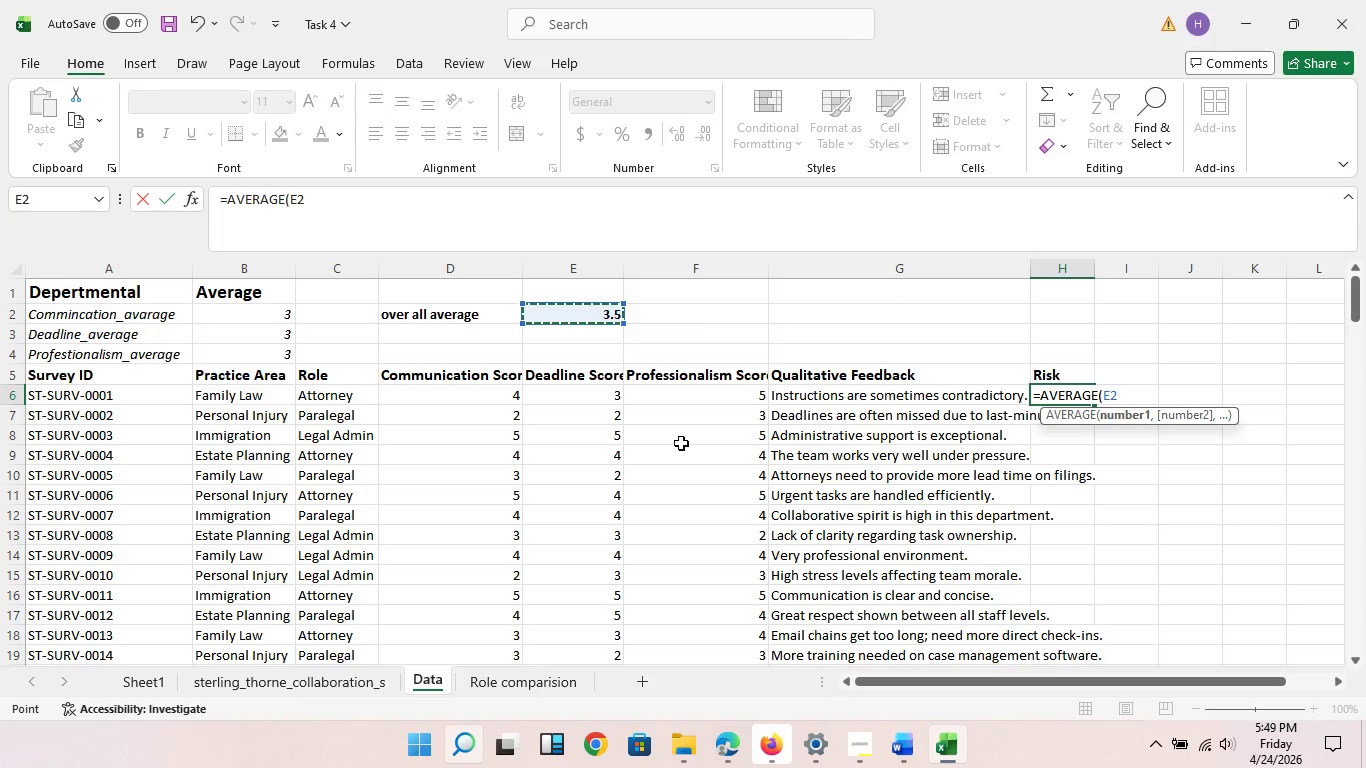 
key(Escape)
 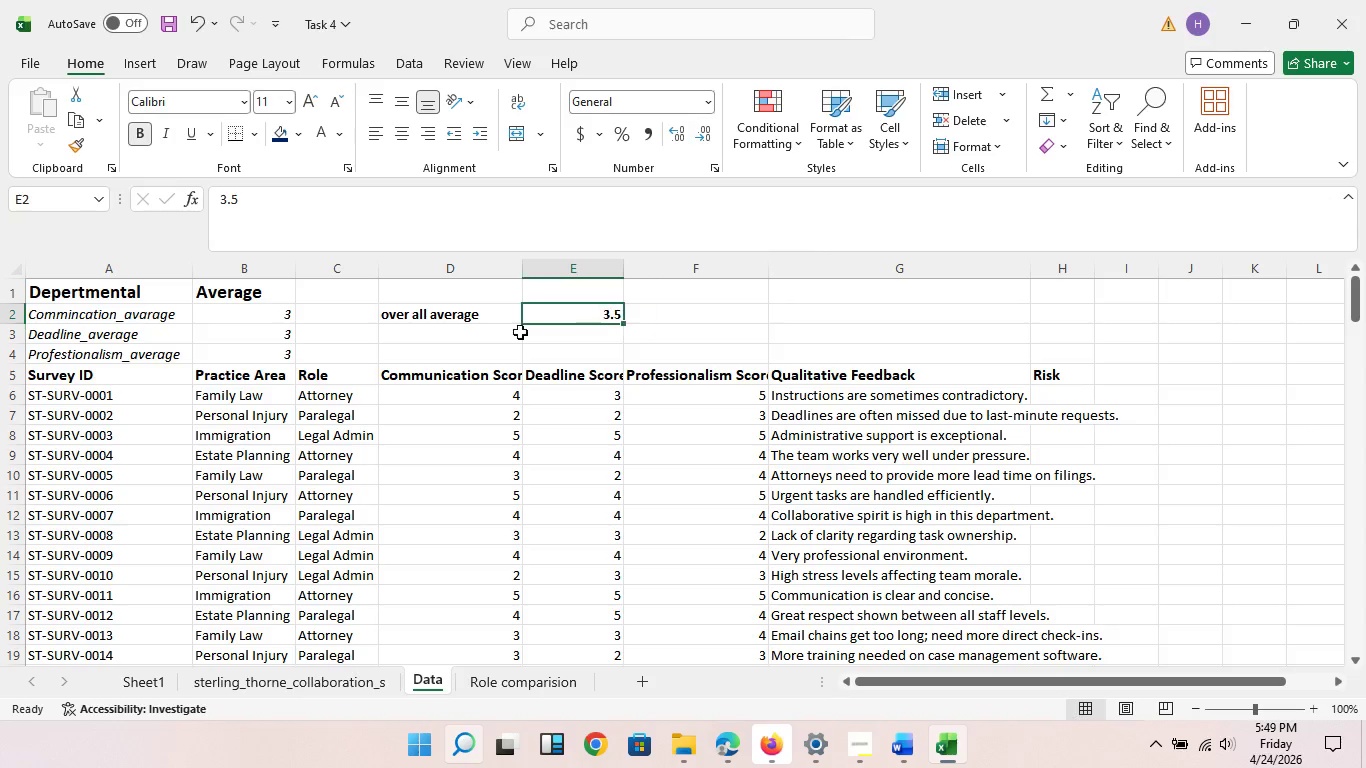 
left_click([611, 315])
 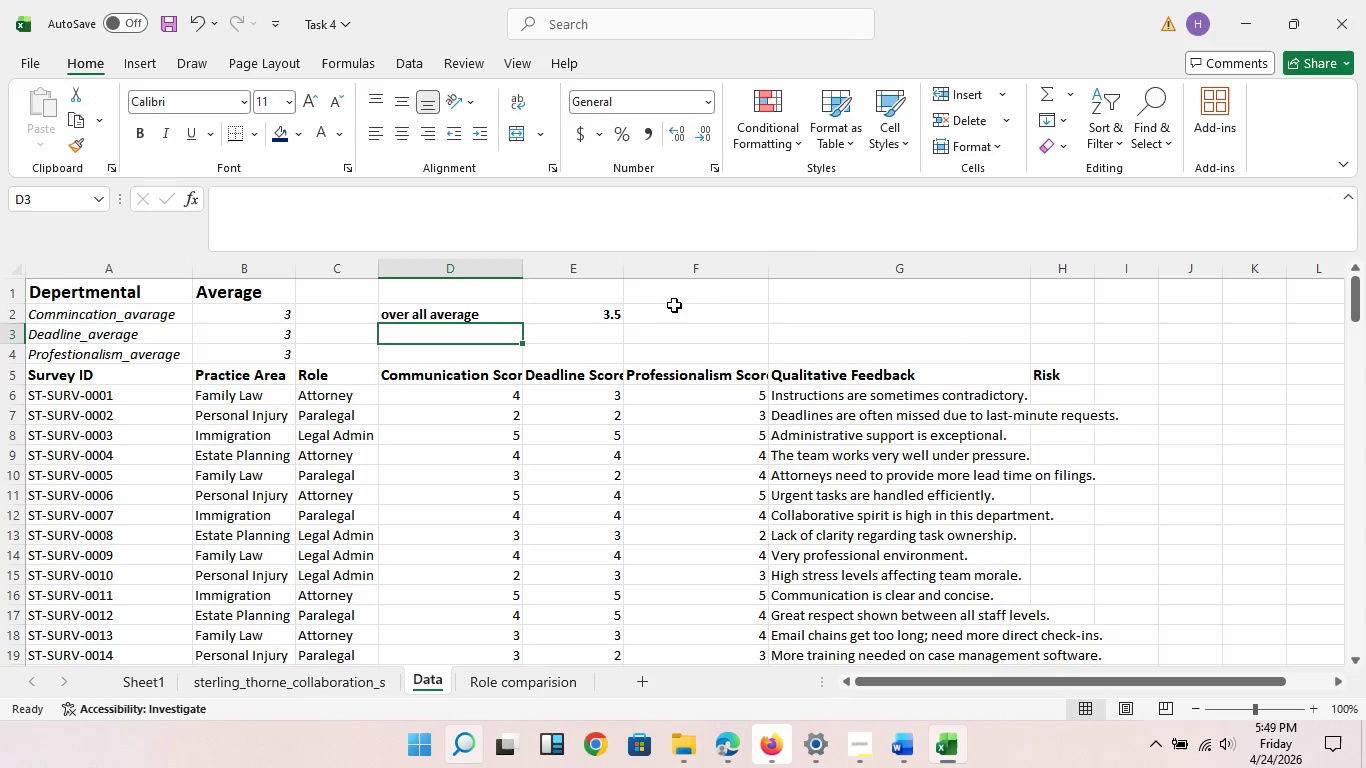 
left_click([423, 330])
 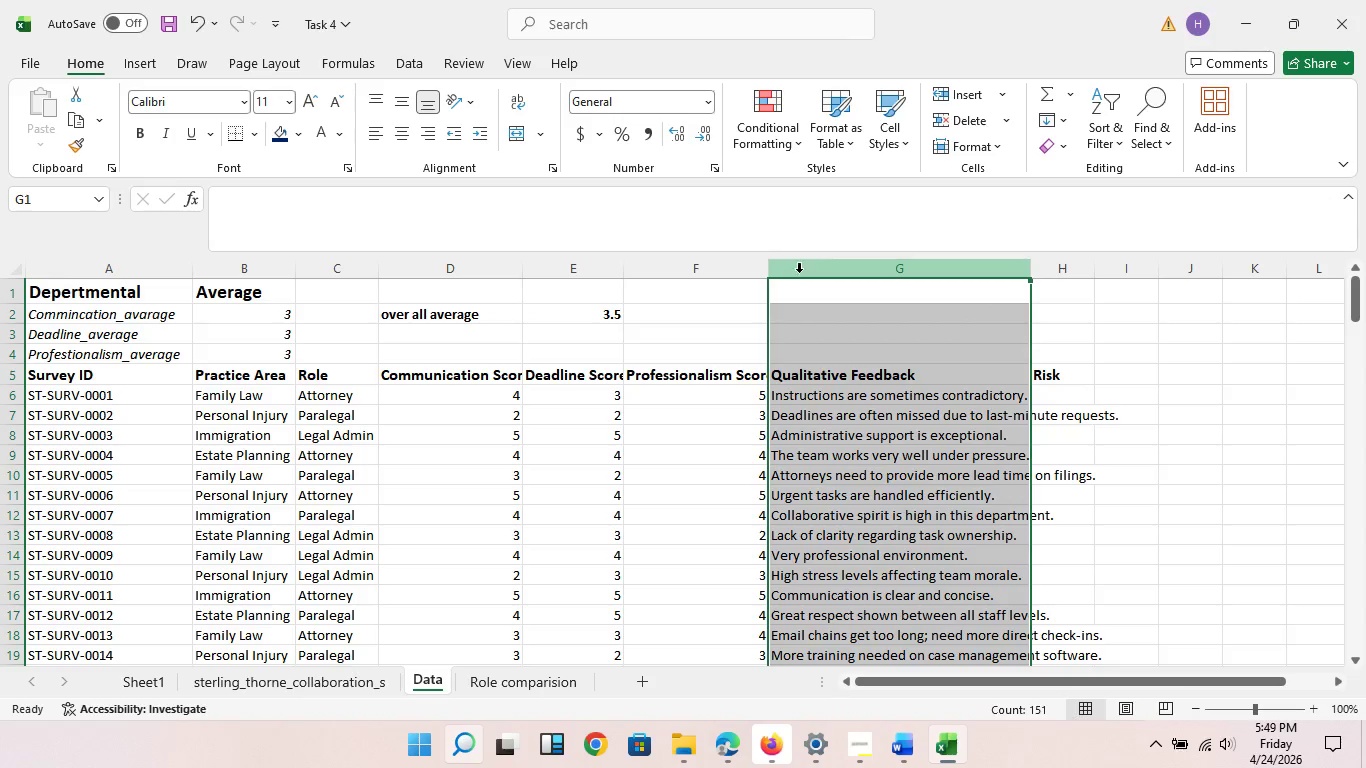 
left_click([801, 276])
 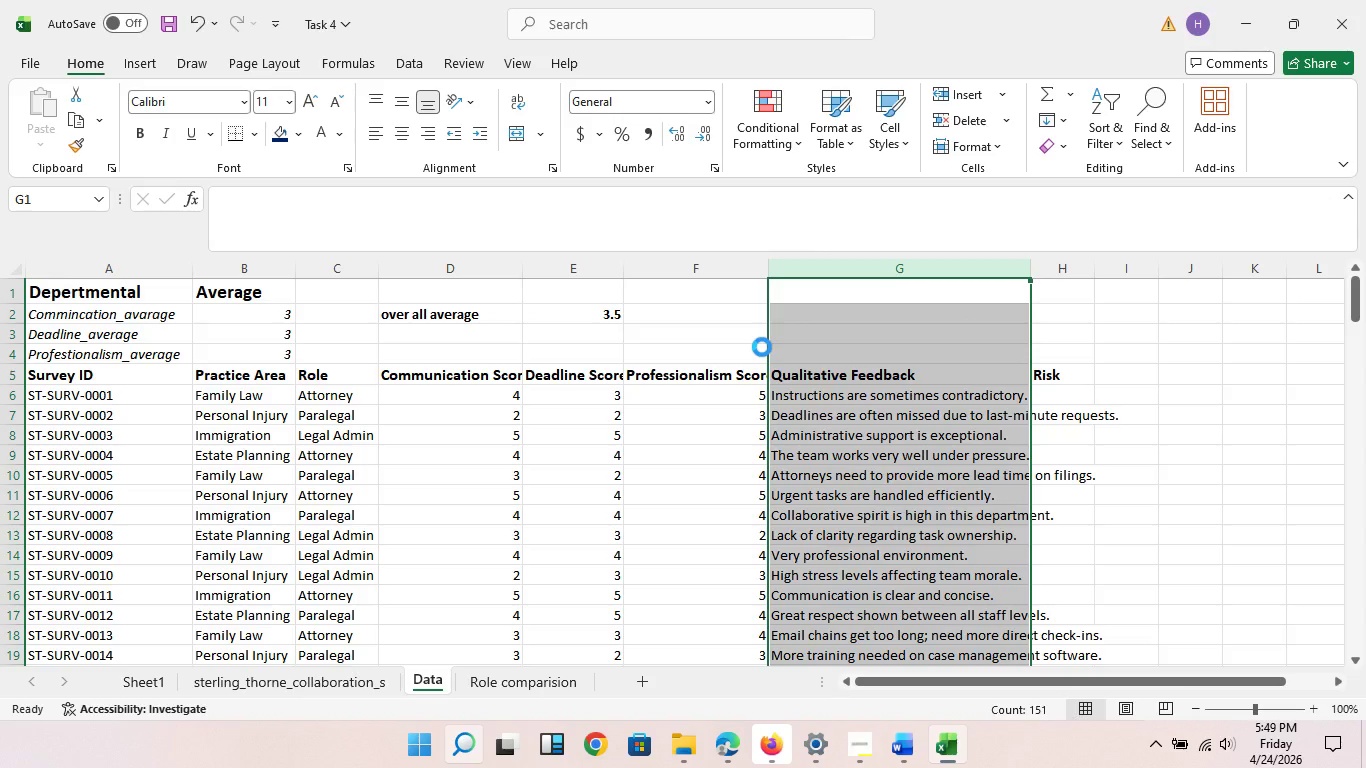 
key(Control+NumpadAdd)
 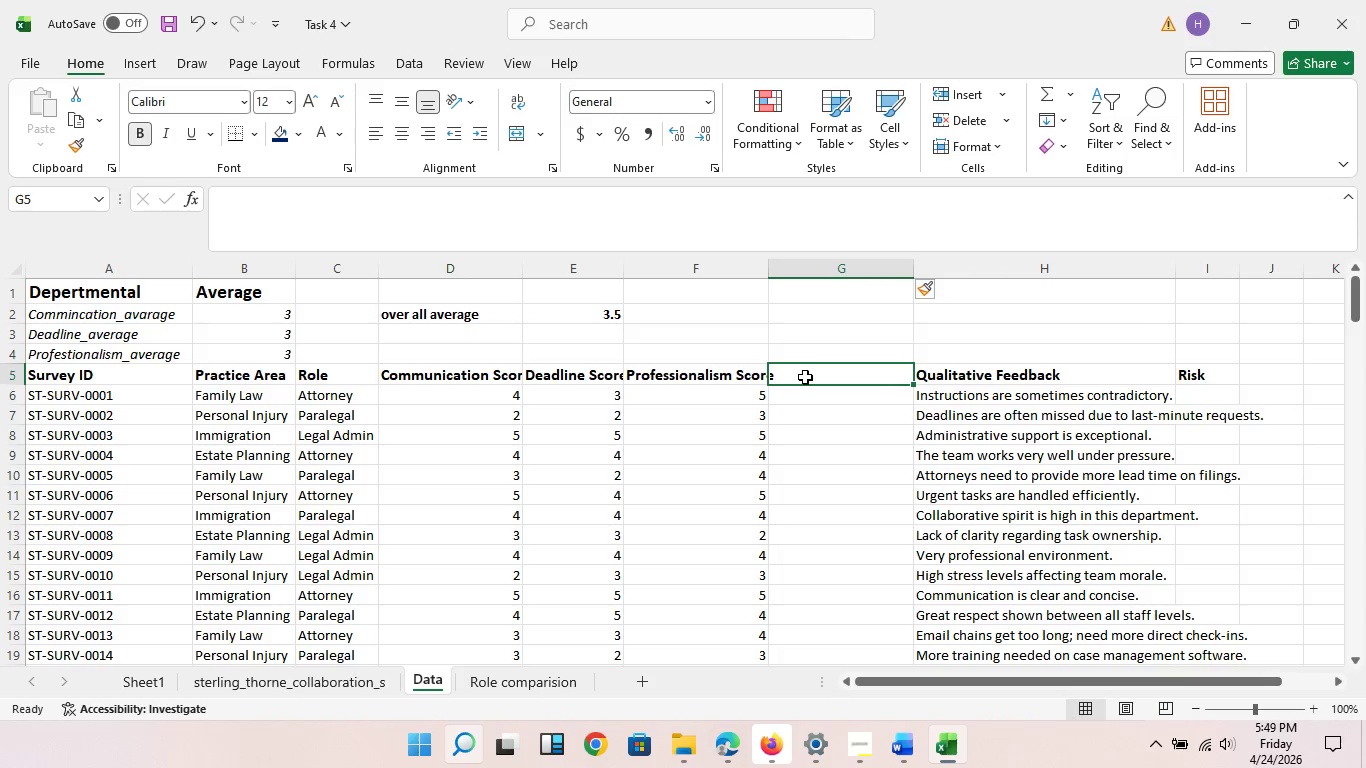 
left_click([805, 377])
 